 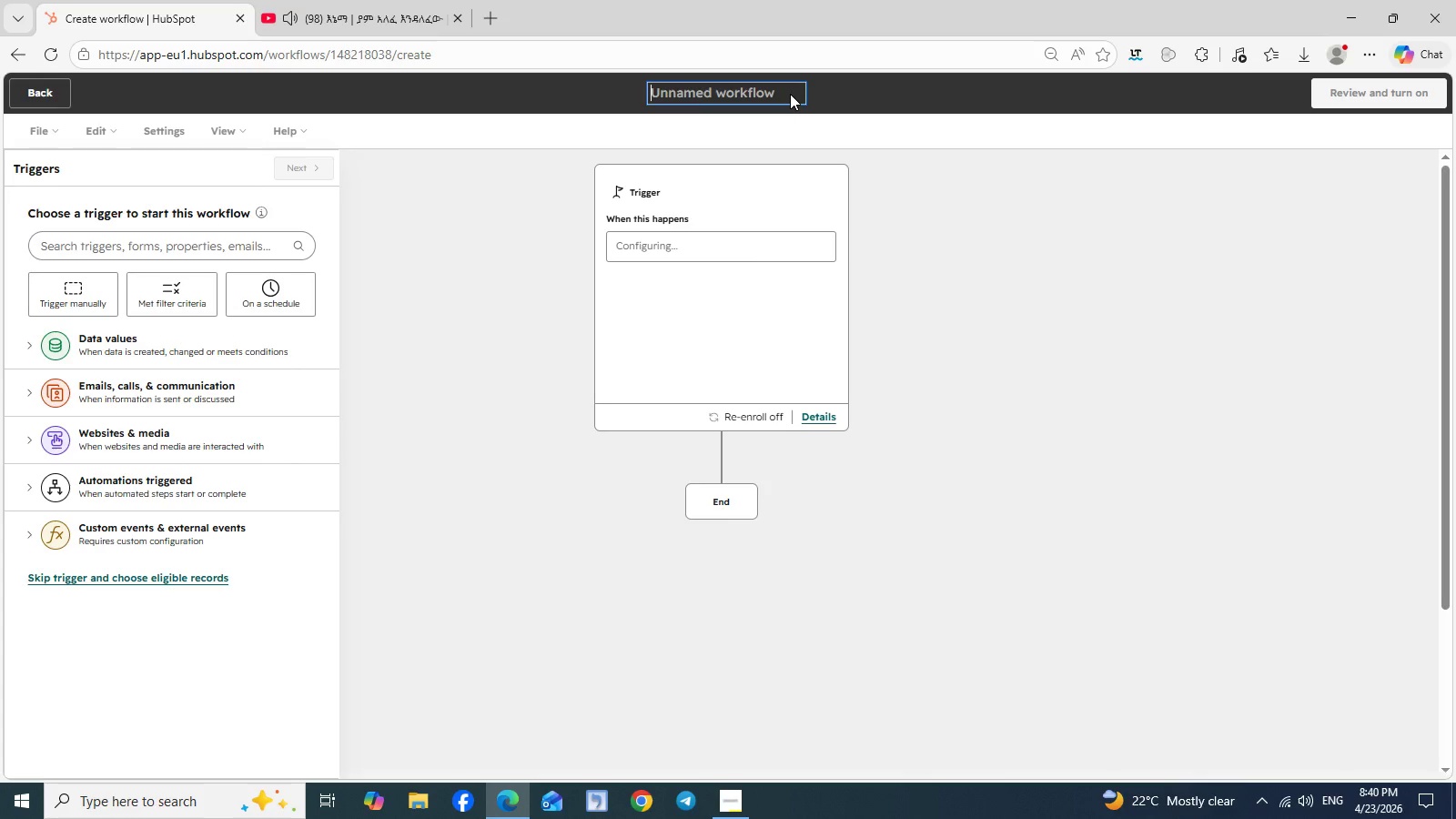 
type(CDL Academy)
 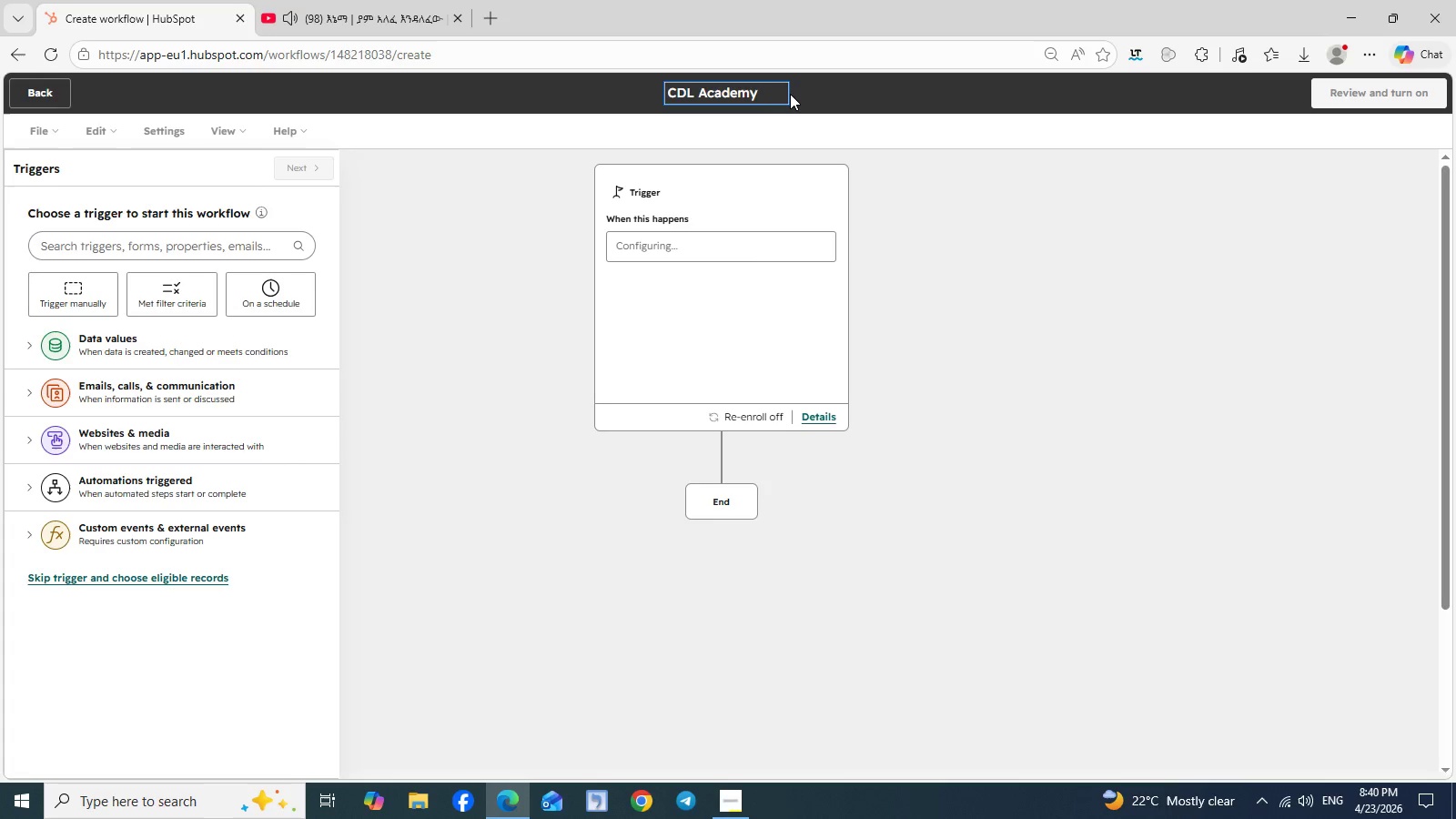 
key(Enter)
 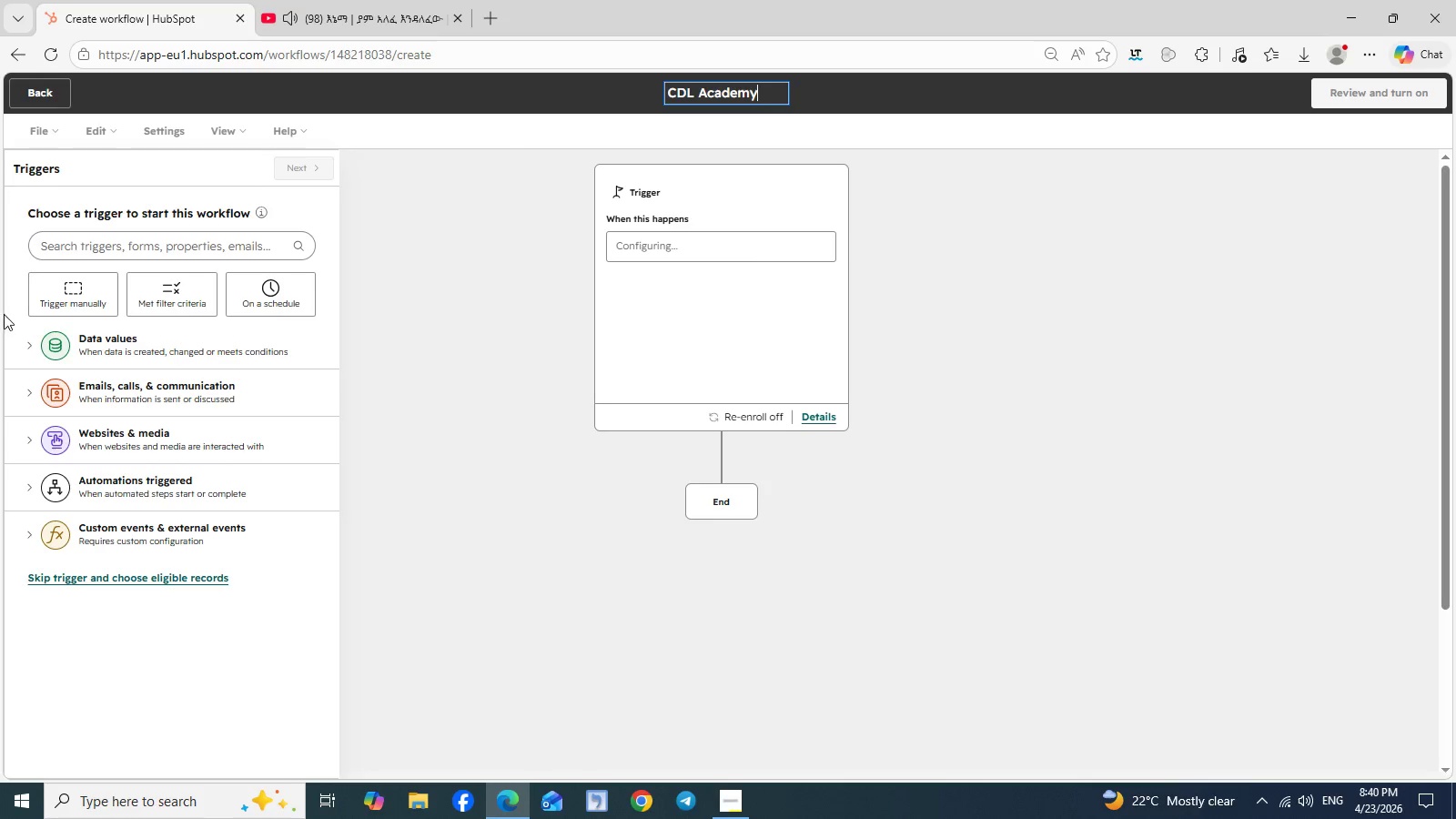 
left_click([178, 296])
 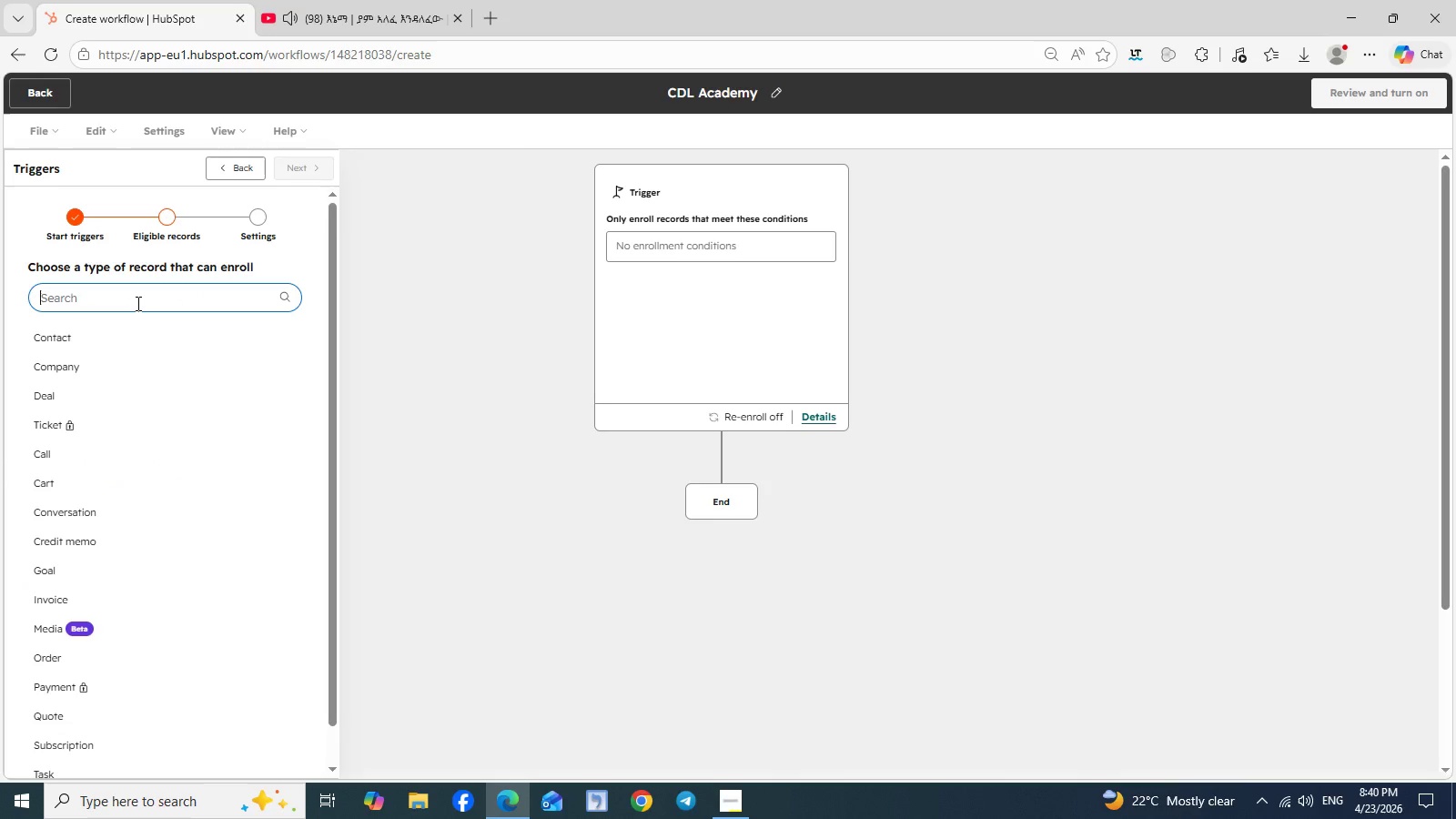 
type(form)
 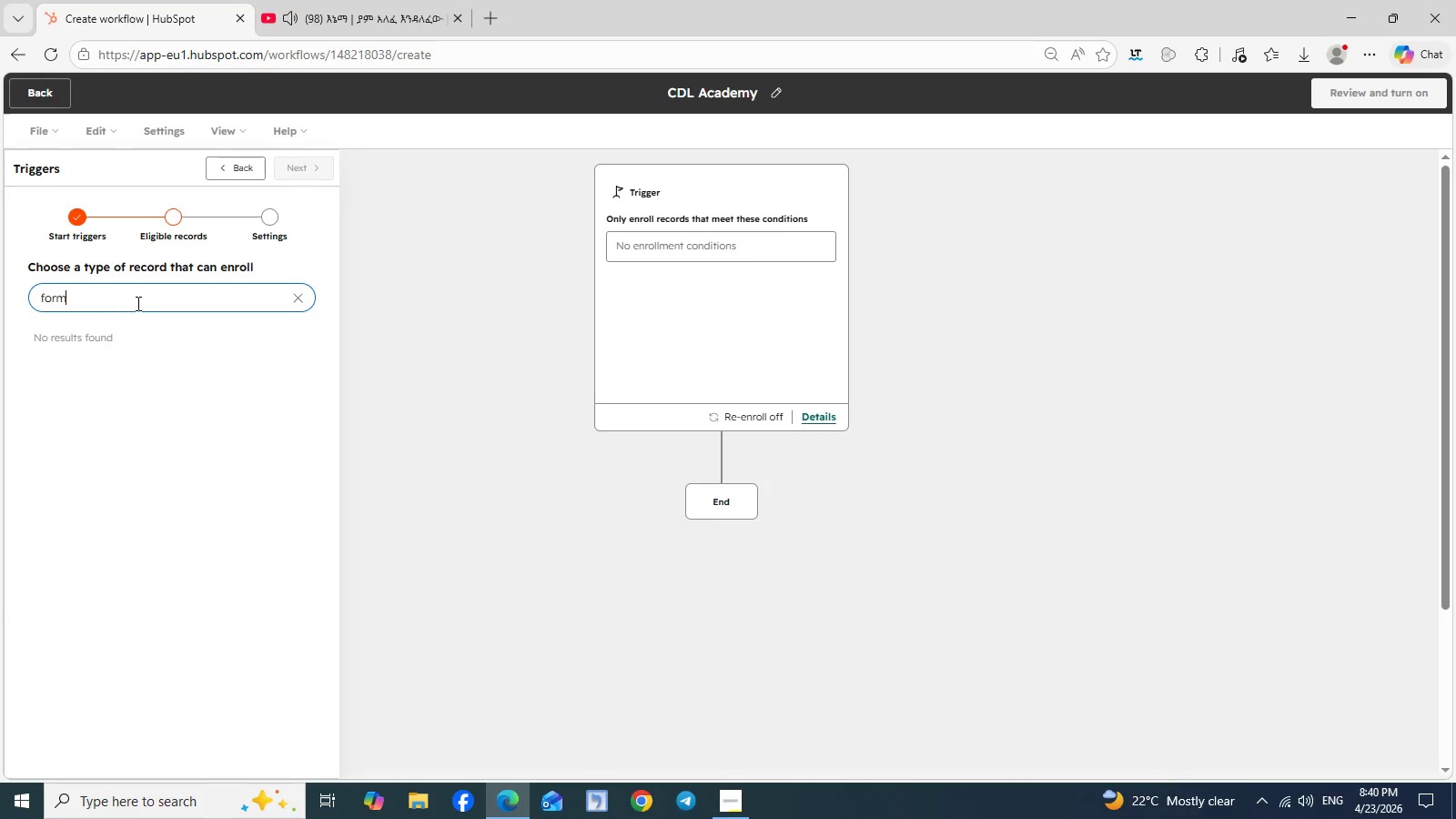 
key(Backspace)
 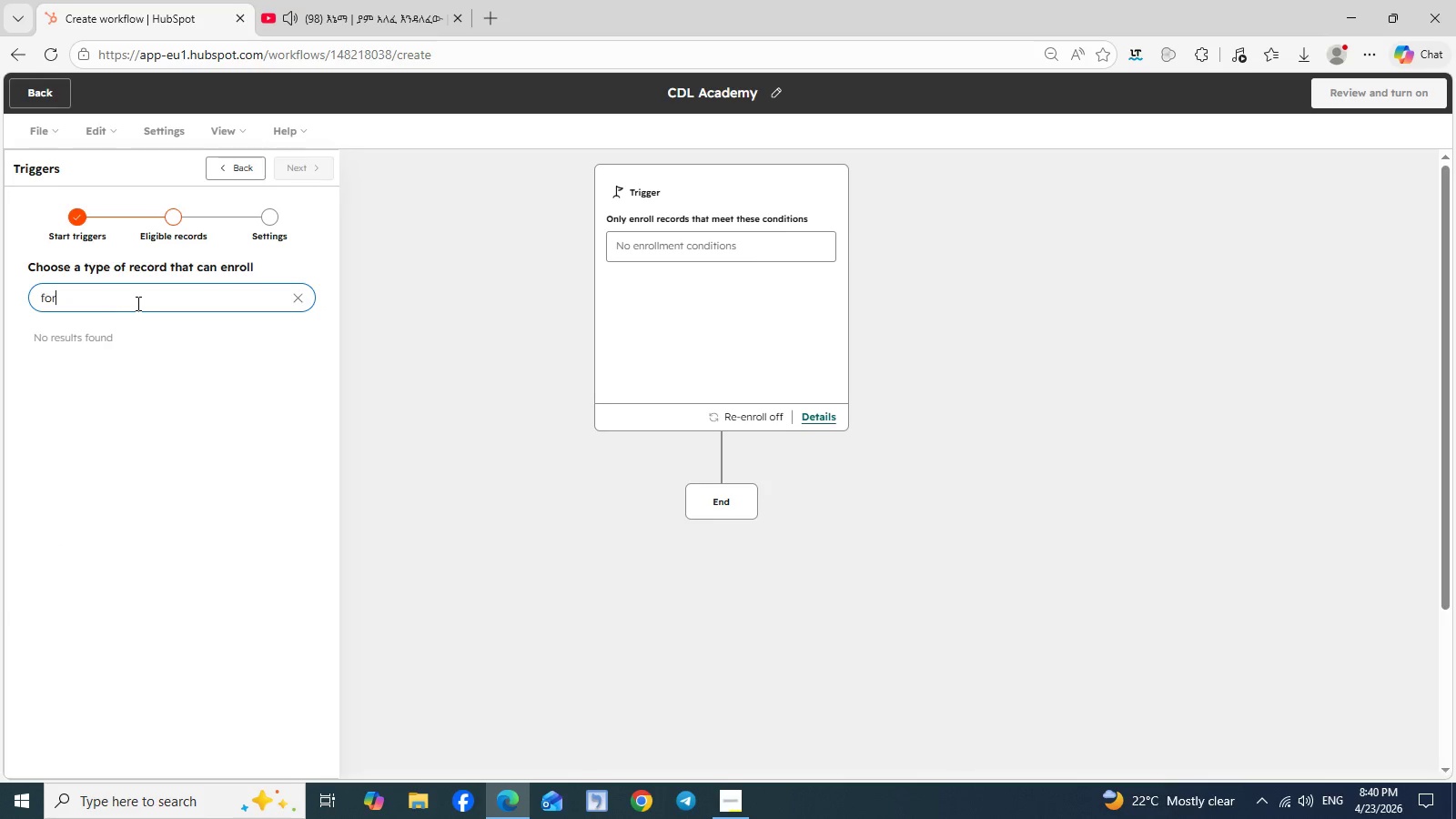 
key(Backspace)
 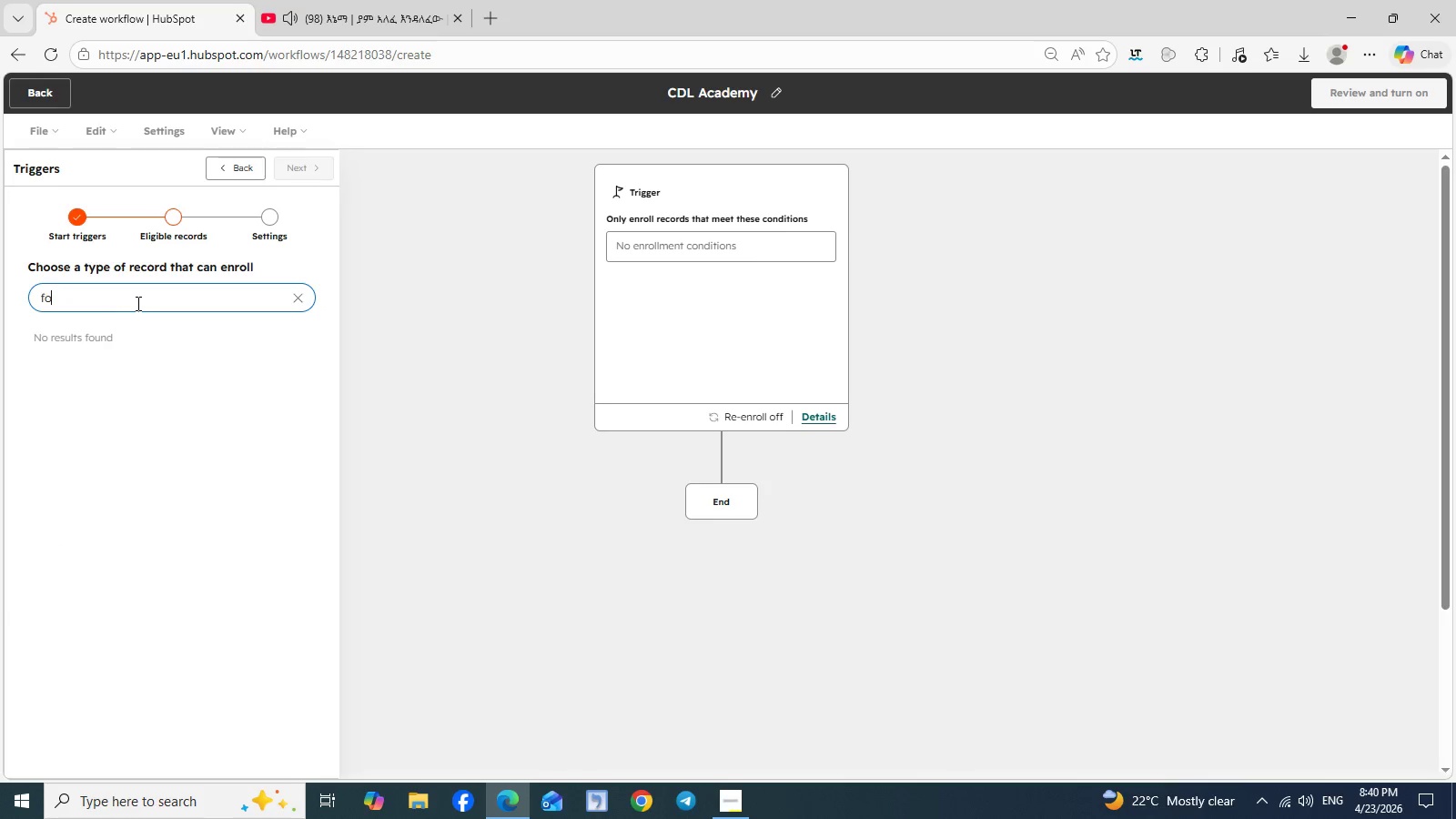 
key(Backspace)
 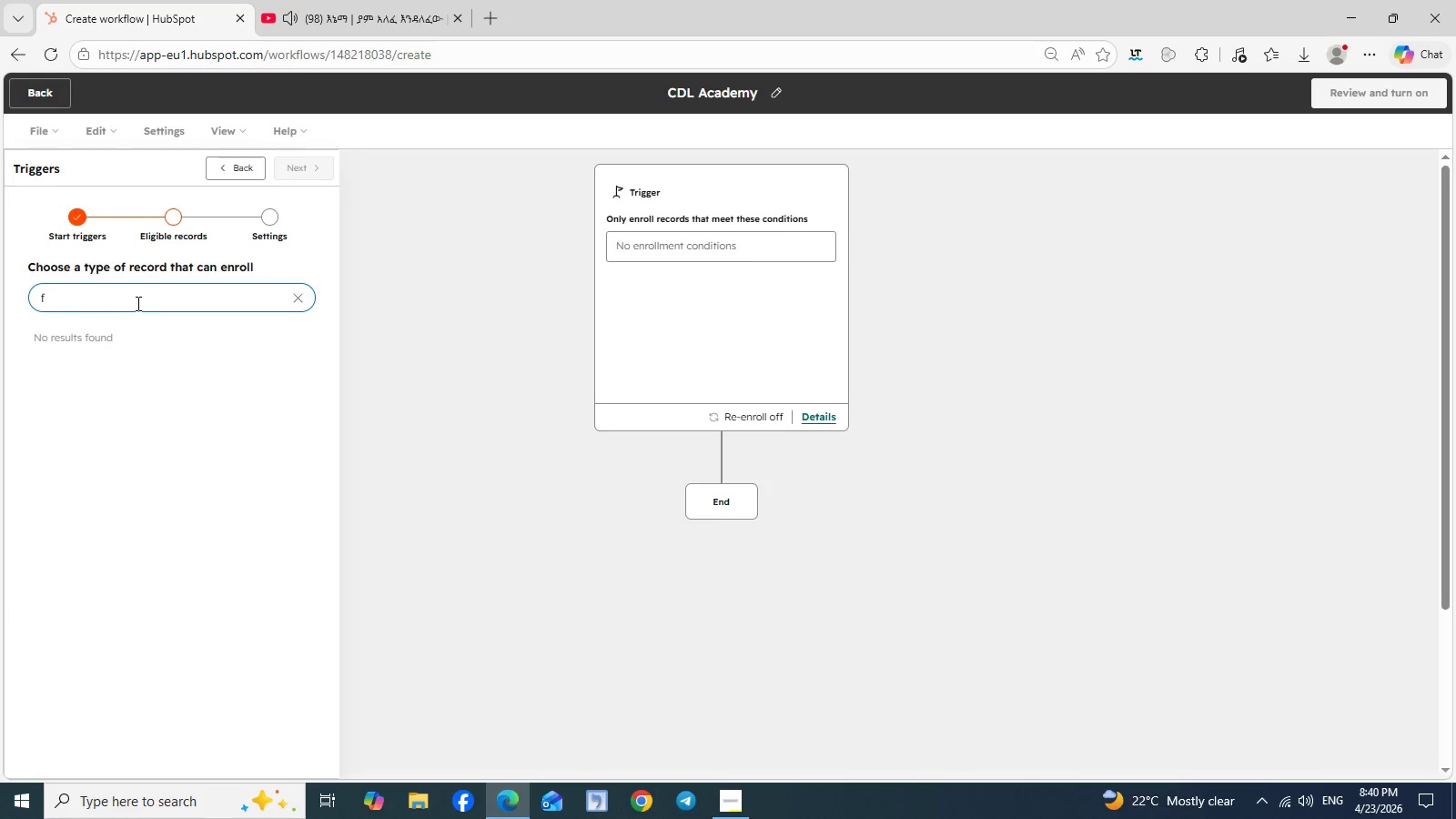 
key(Backspace)
 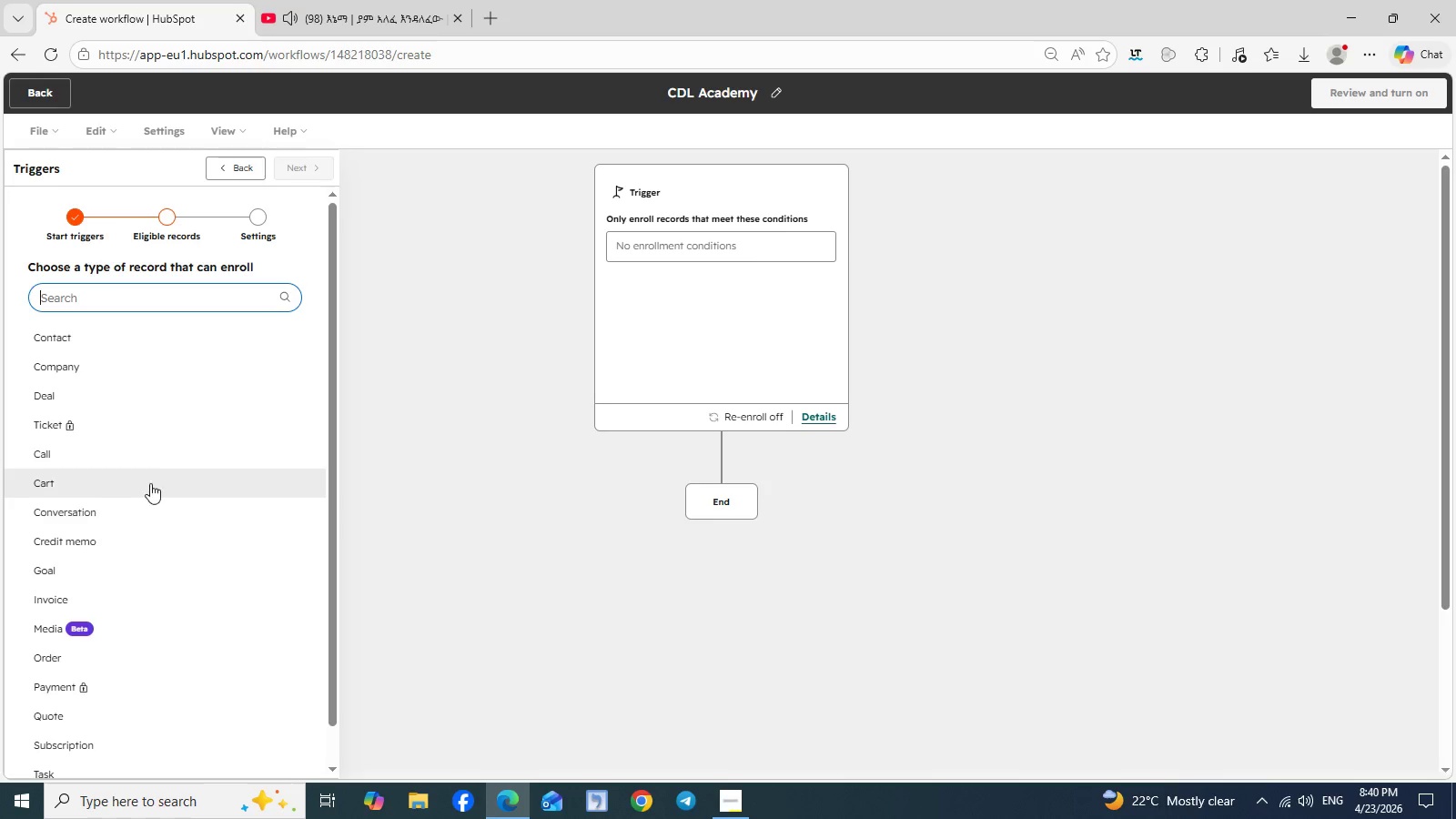 
wait(5.05)
 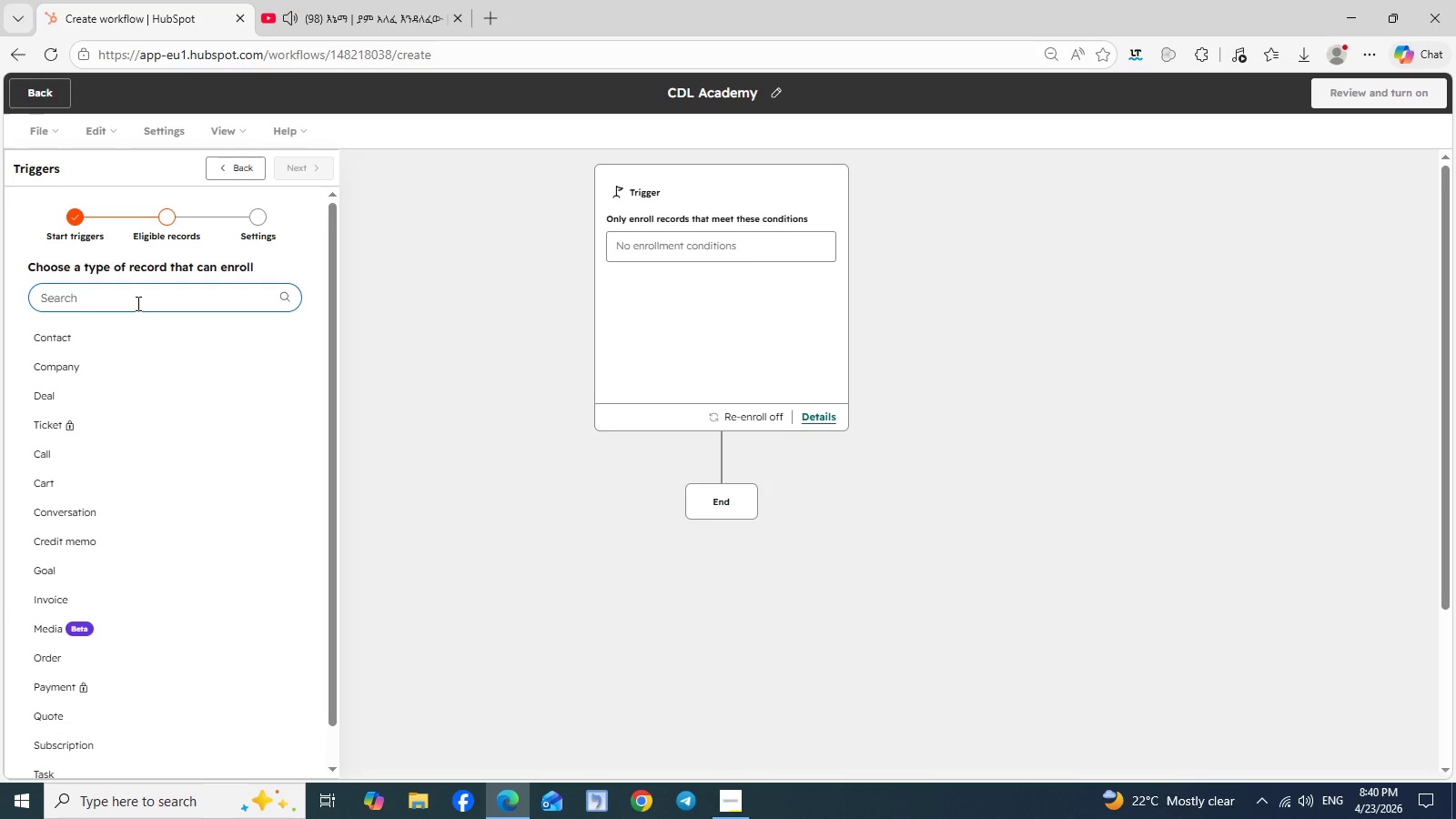 
scroll: coordinate [176, 461], scroll_direction: down, amount: 1.0
 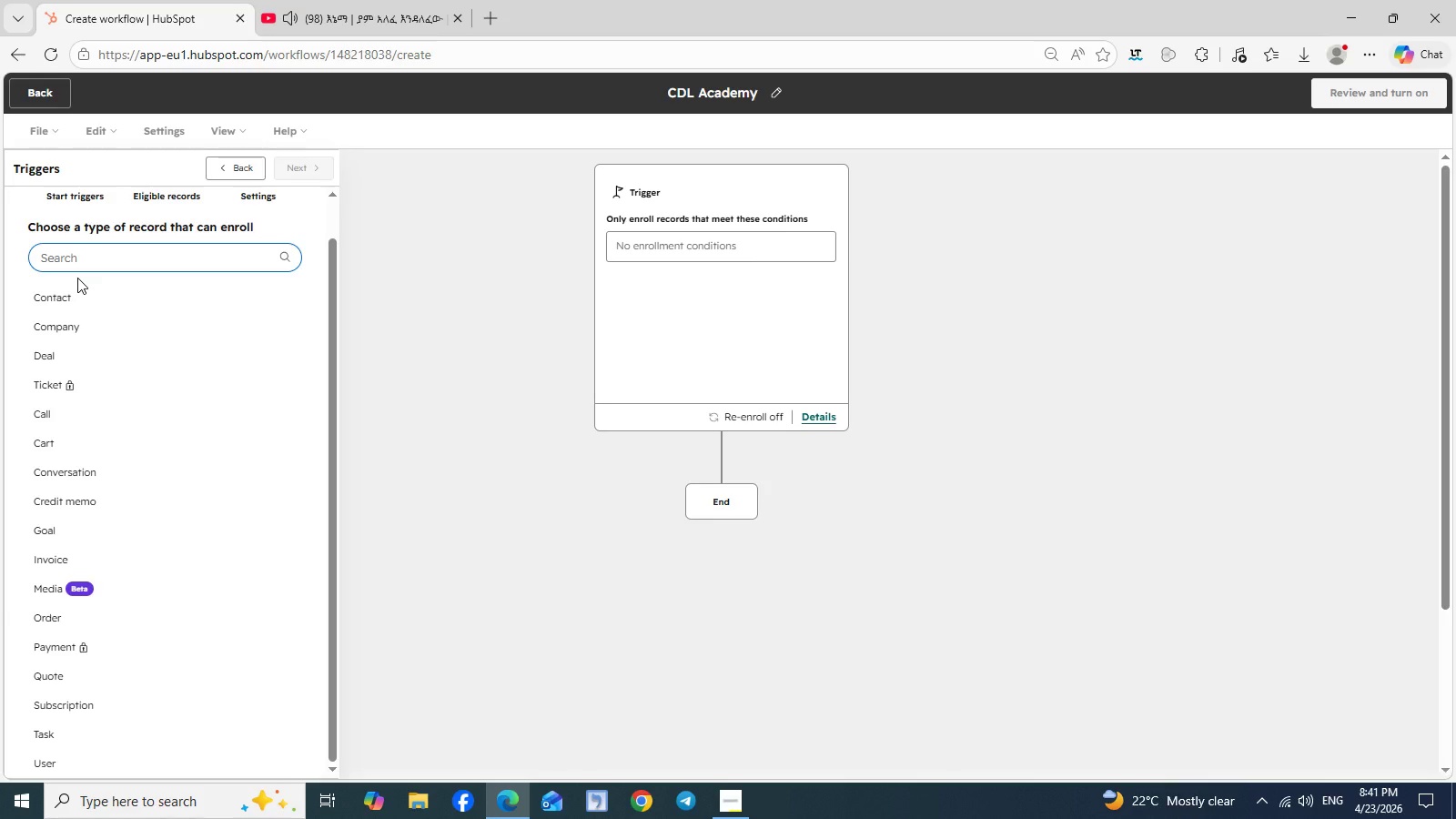 
wait(40.22)
 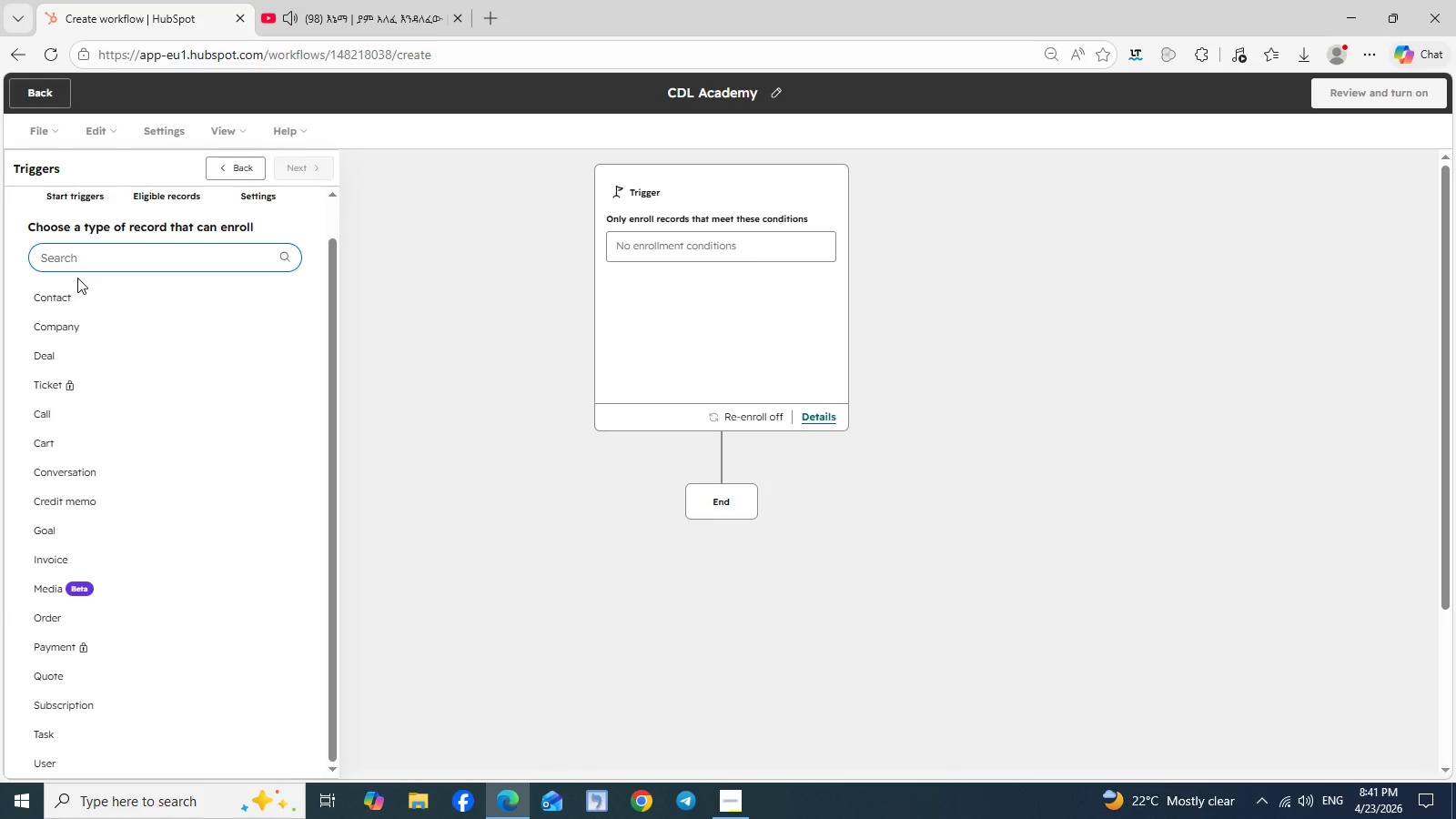 
double_click([238, 175])
 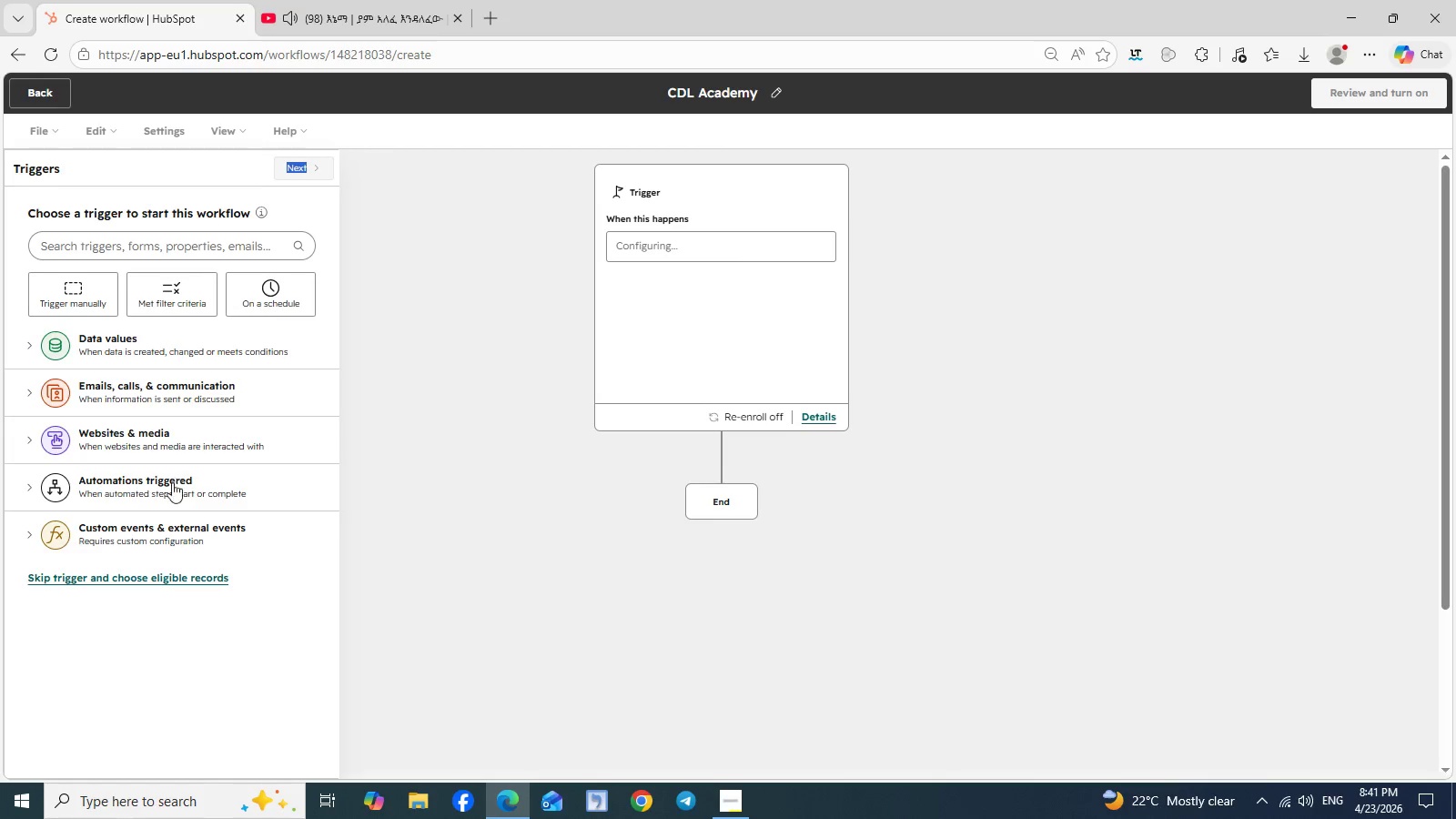 
left_click([164, 603])
 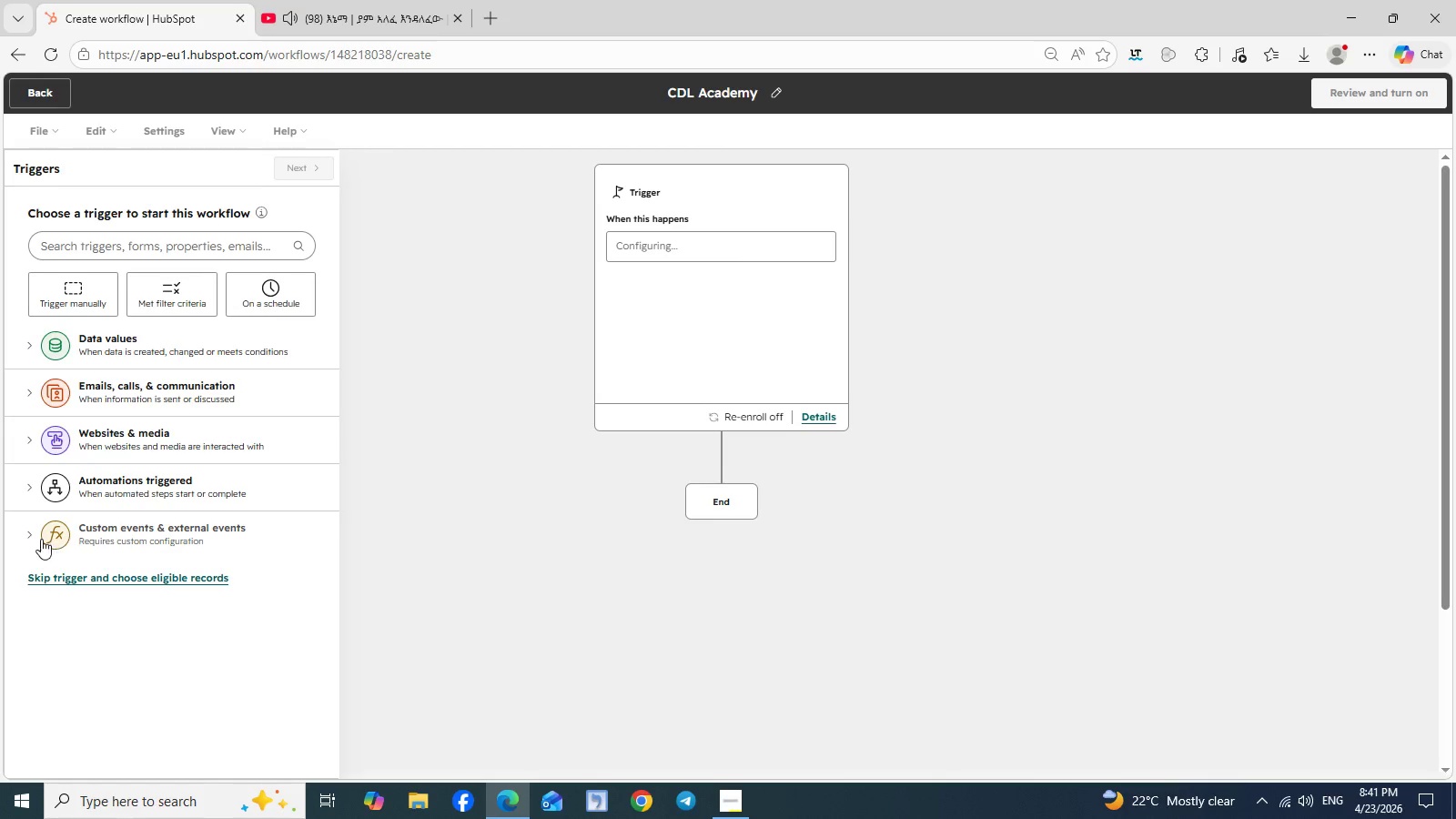 
left_click([31, 530])
 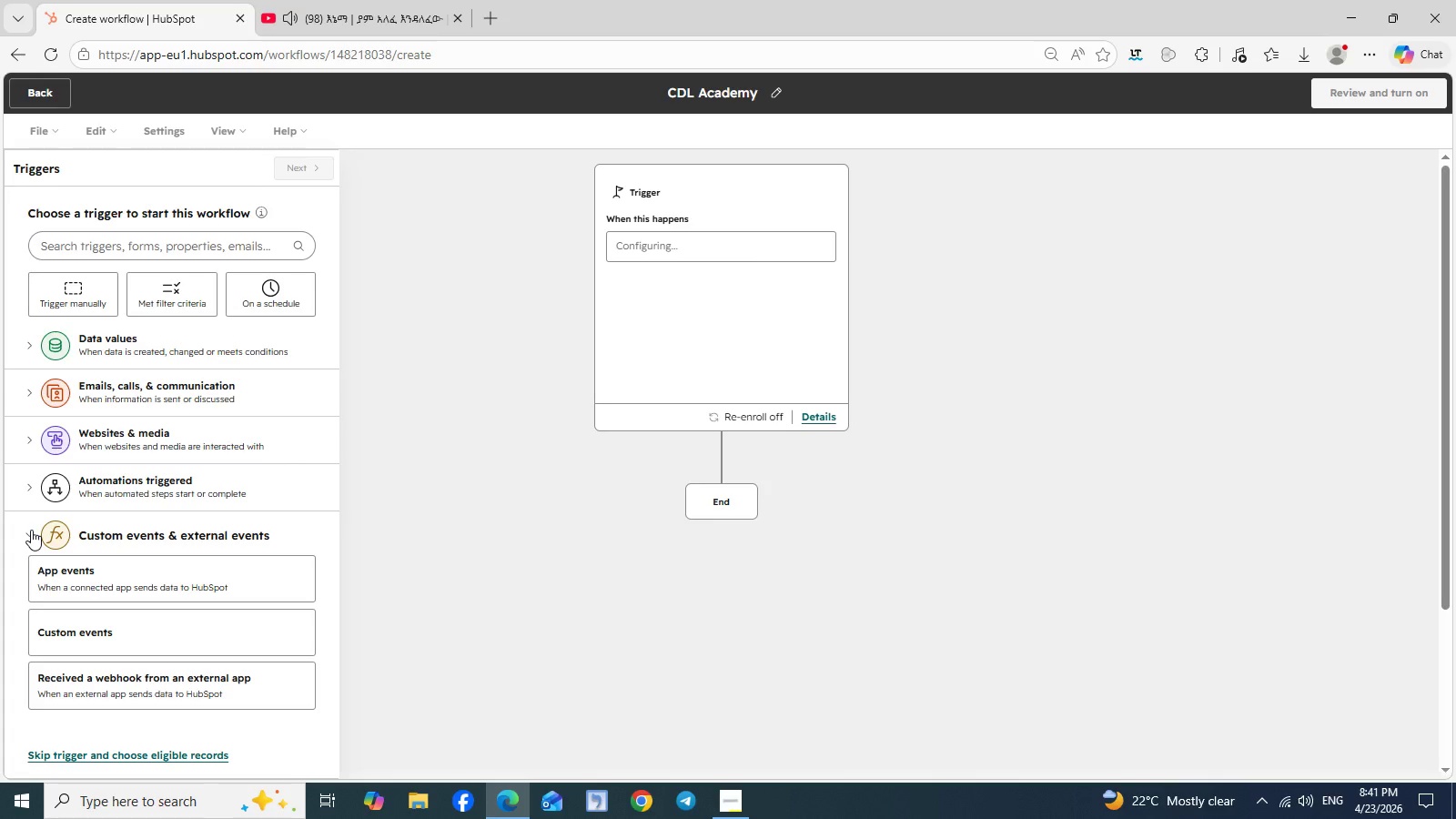 
left_click([31, 530])
 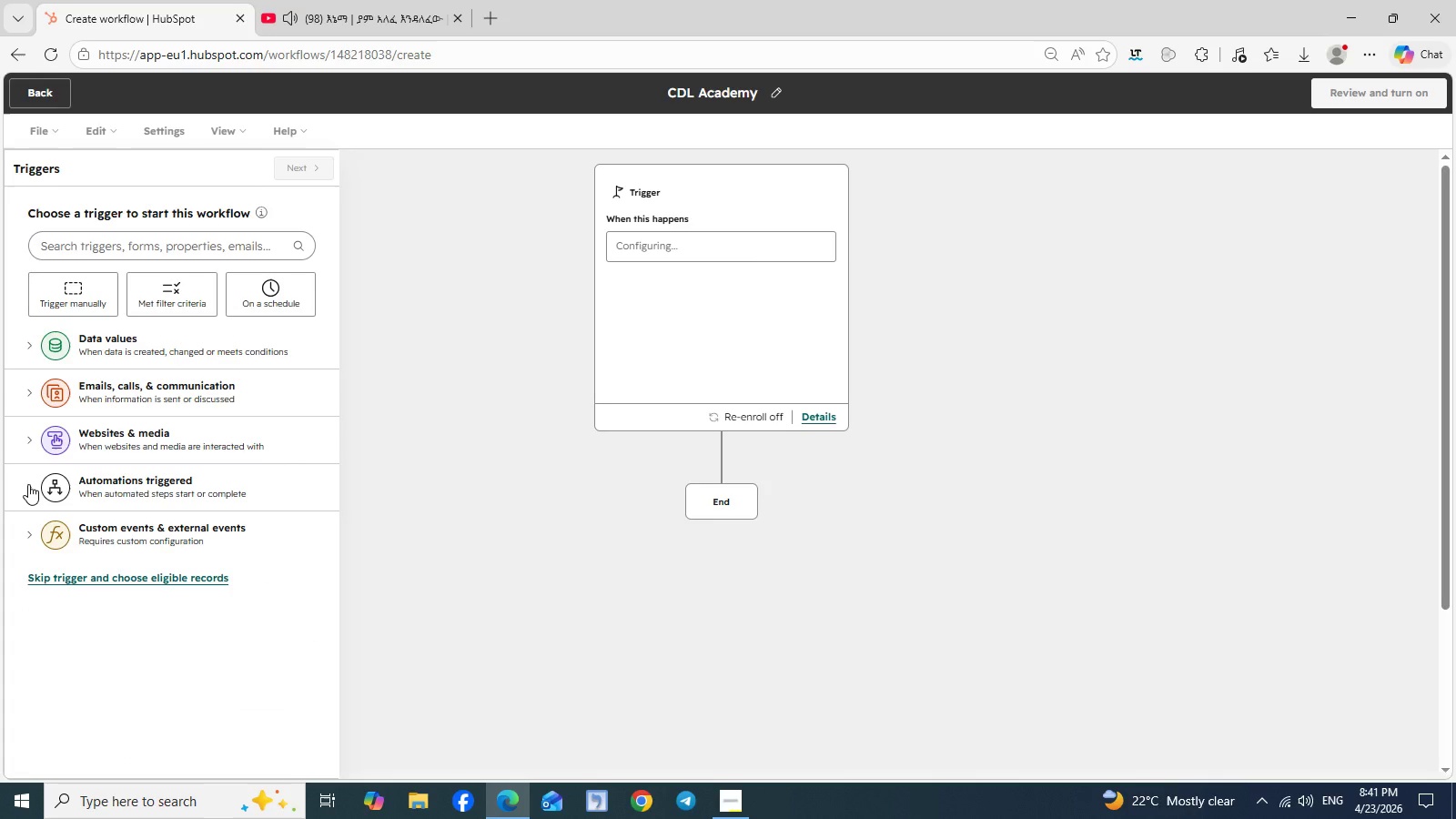 
left_click([28, 484])
 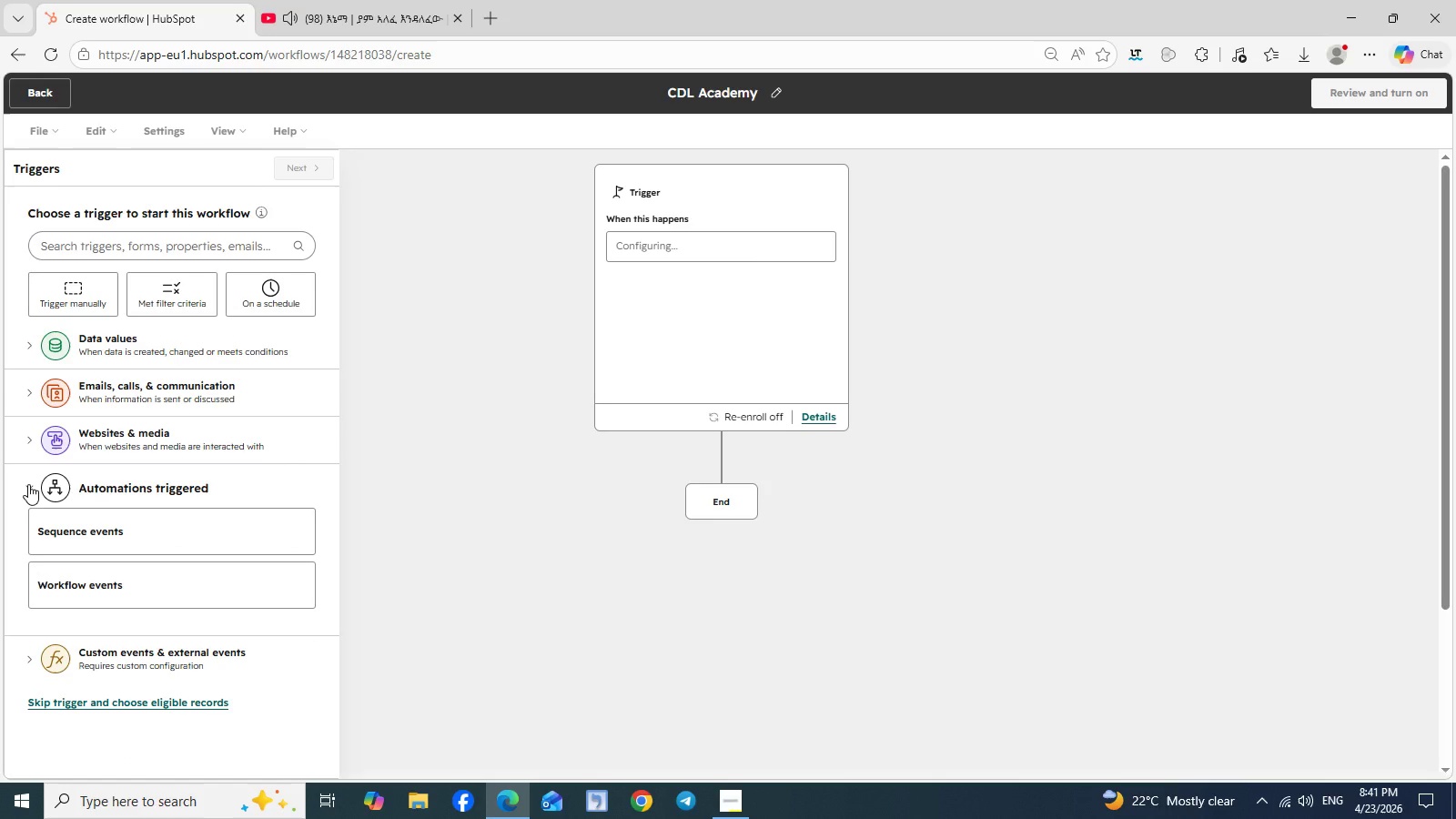 
left_click([28, 484])
 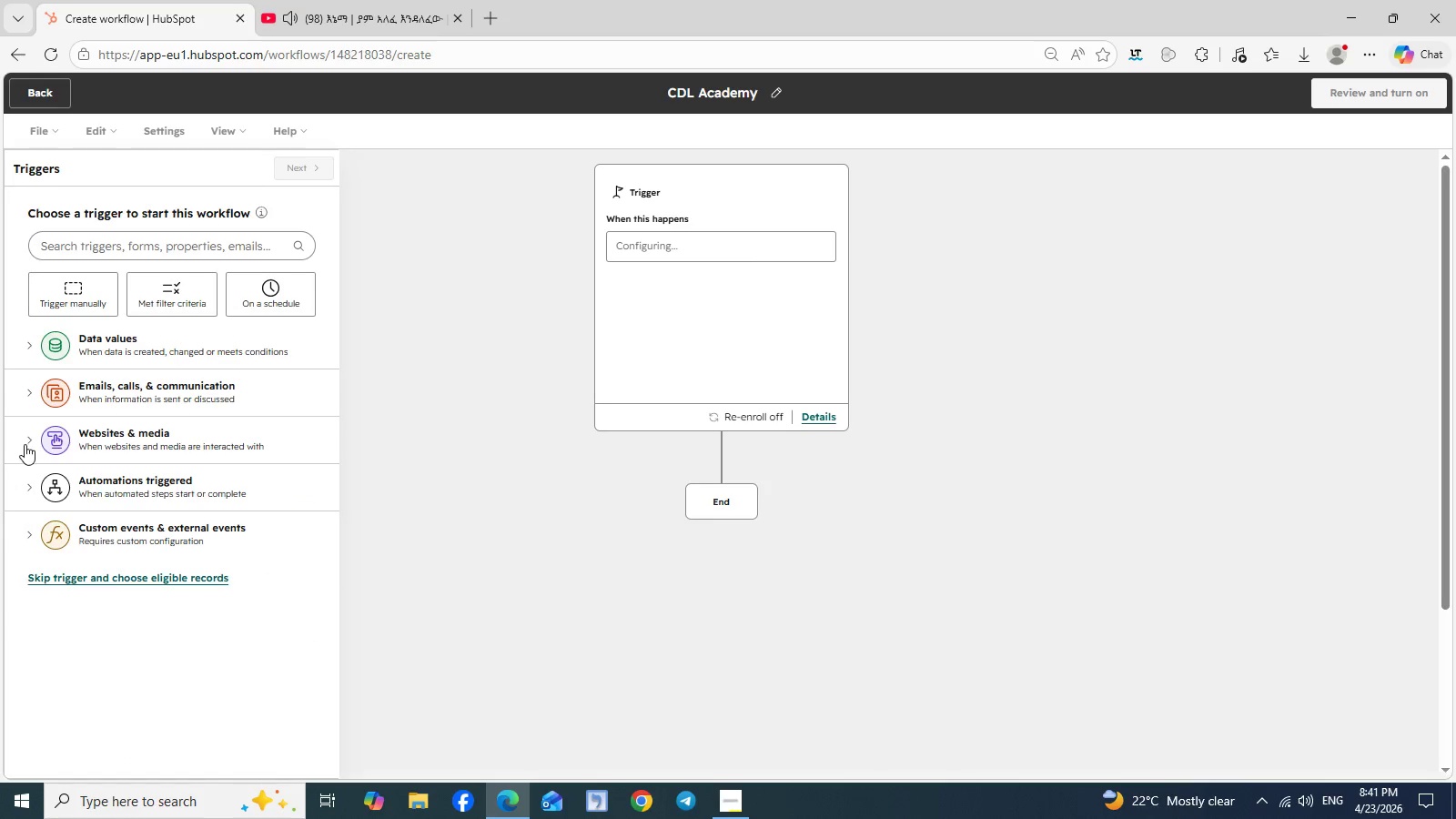 
left_click([25, 442])
 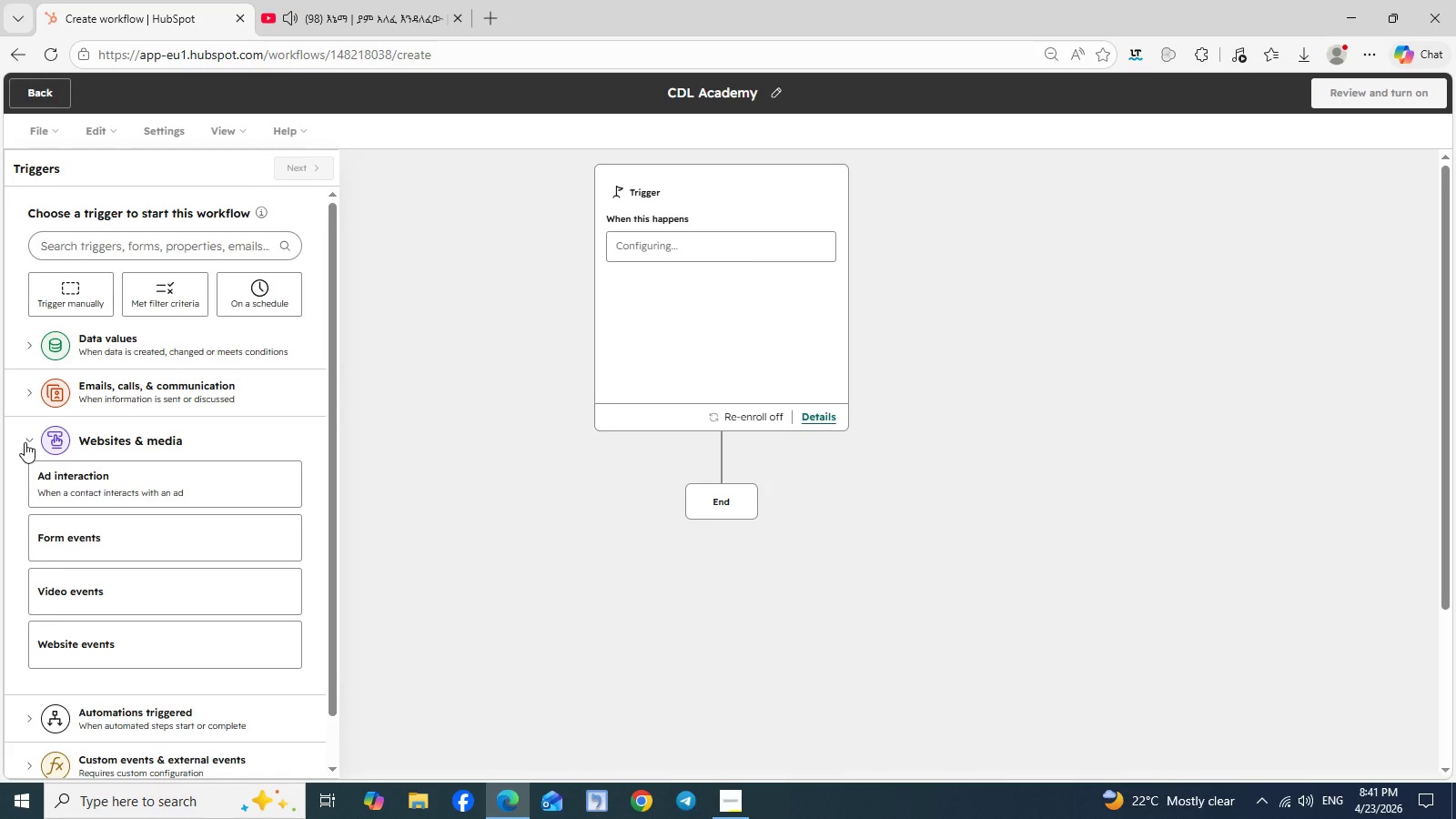 
wait(6.55)
 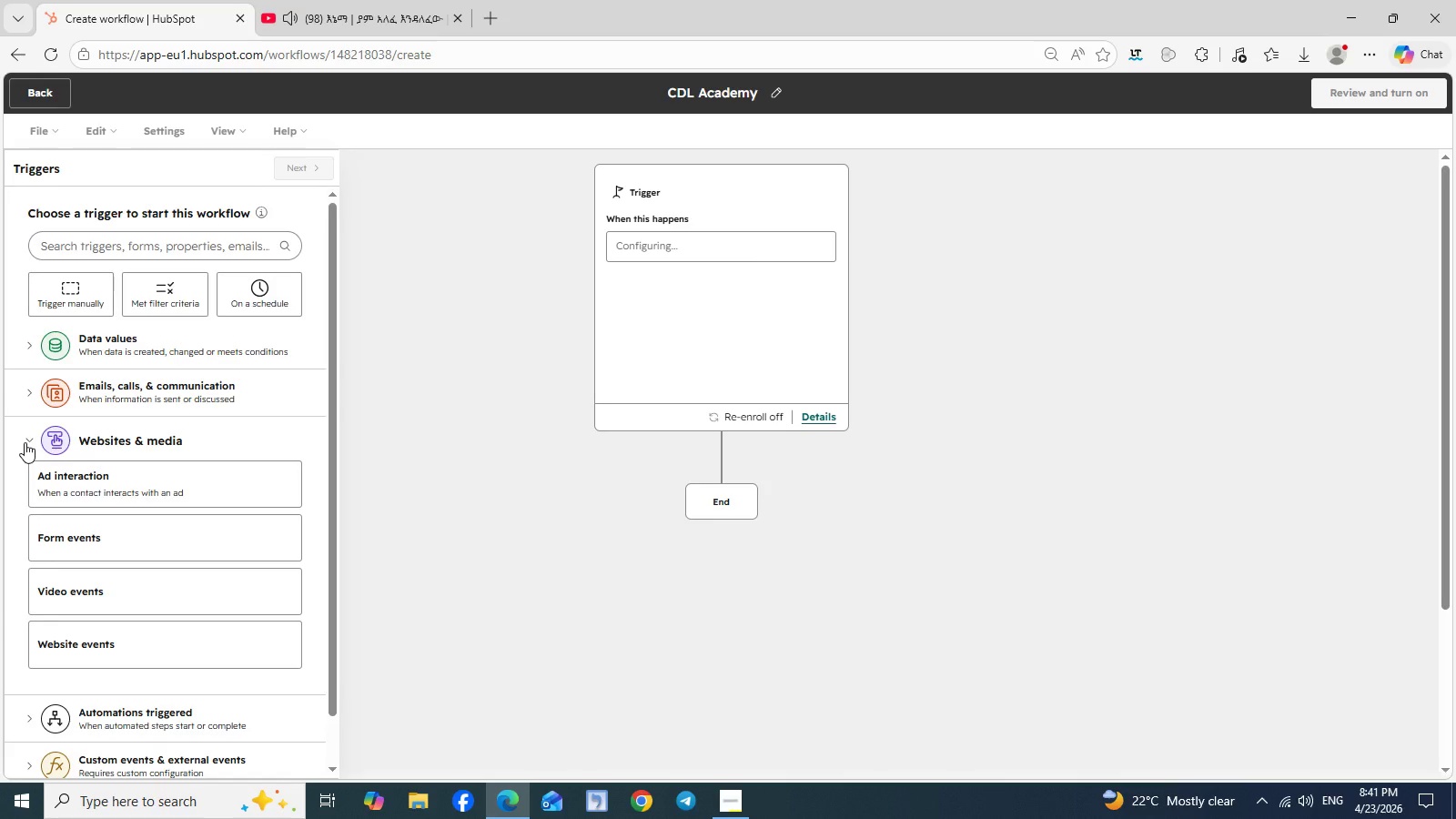 
left_click([30, 339])
 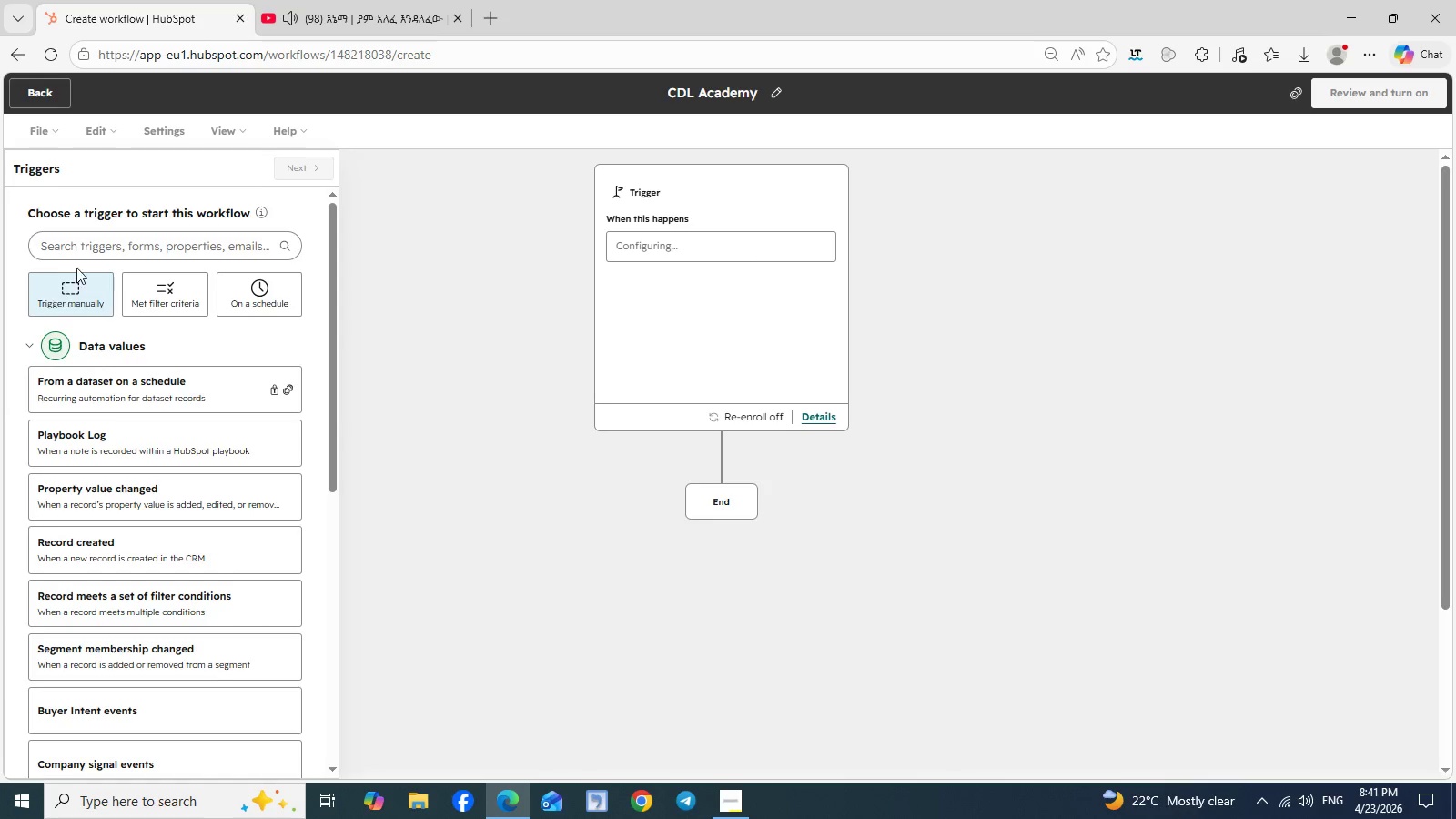 
left_click([107, 250])
 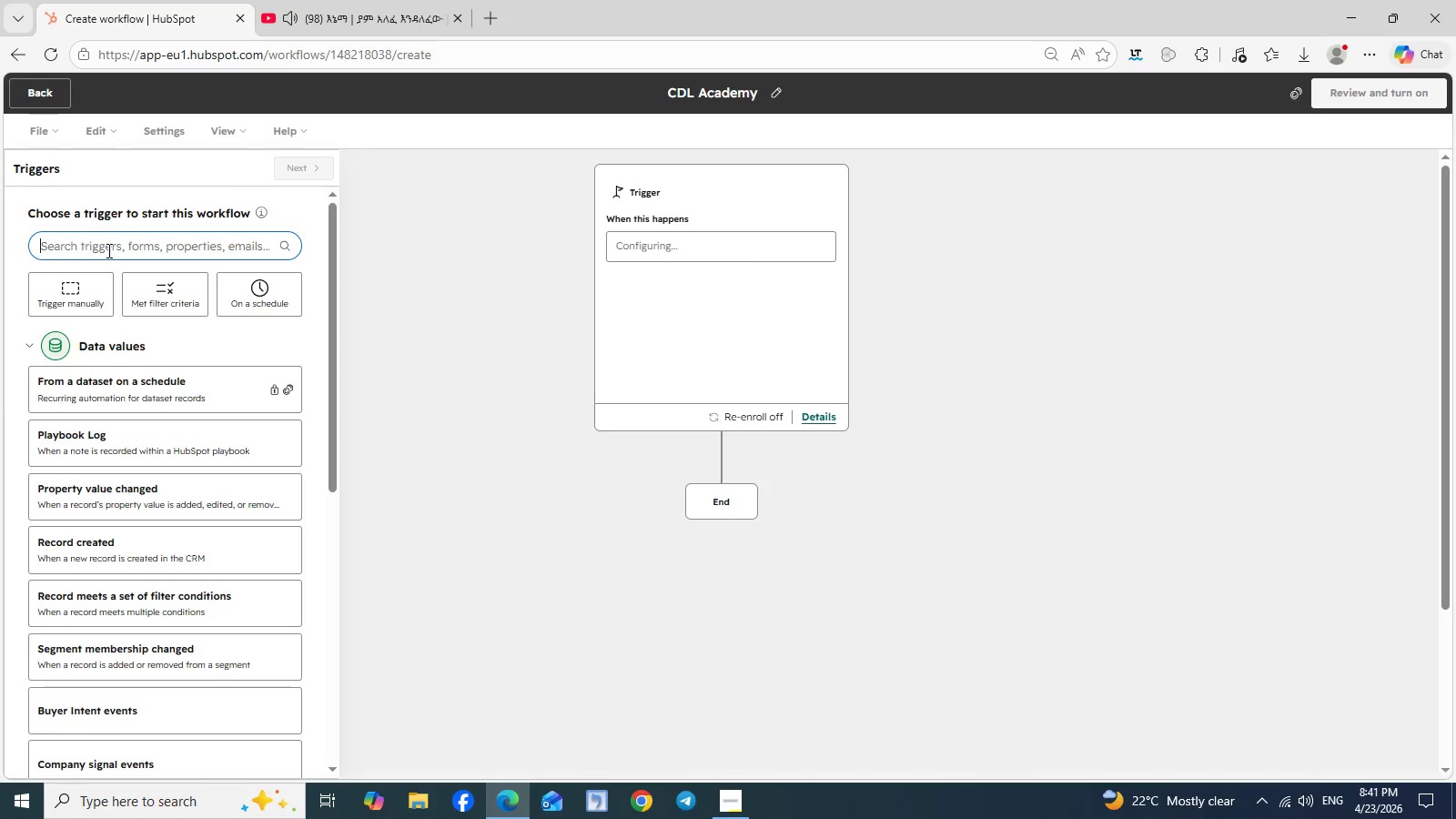 
type(form)
 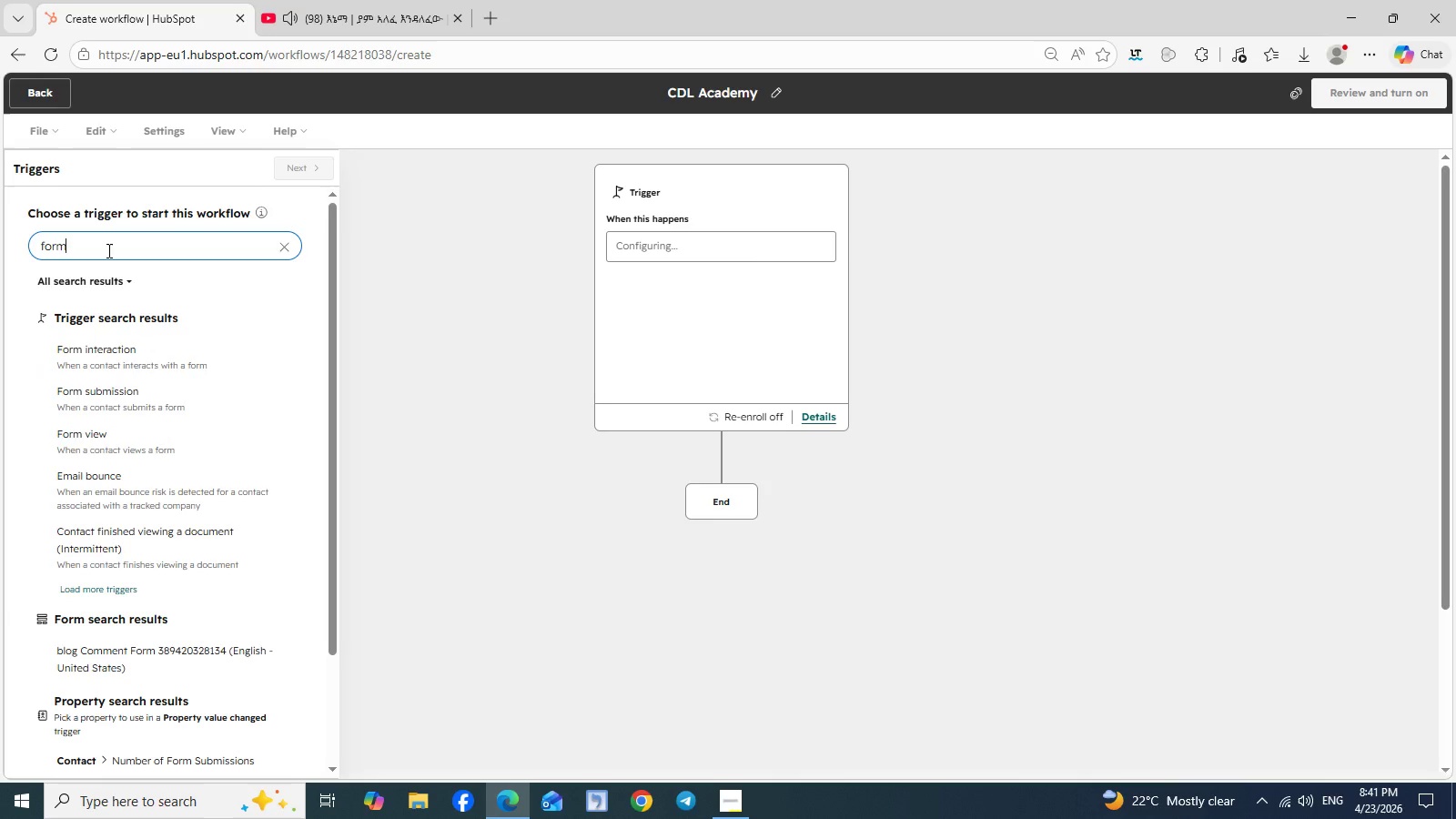 
wait(6.09)
 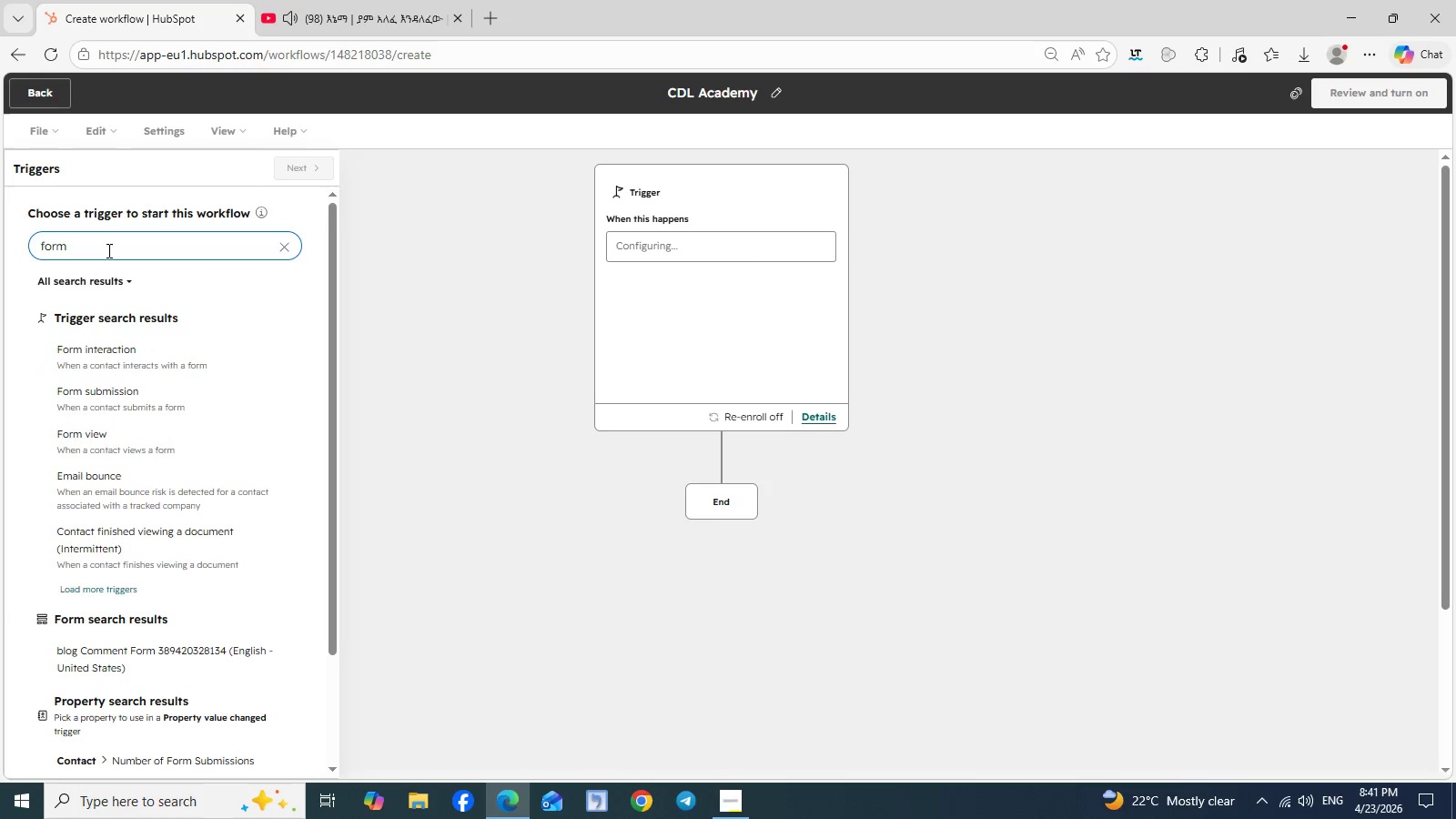 
key(Space)
 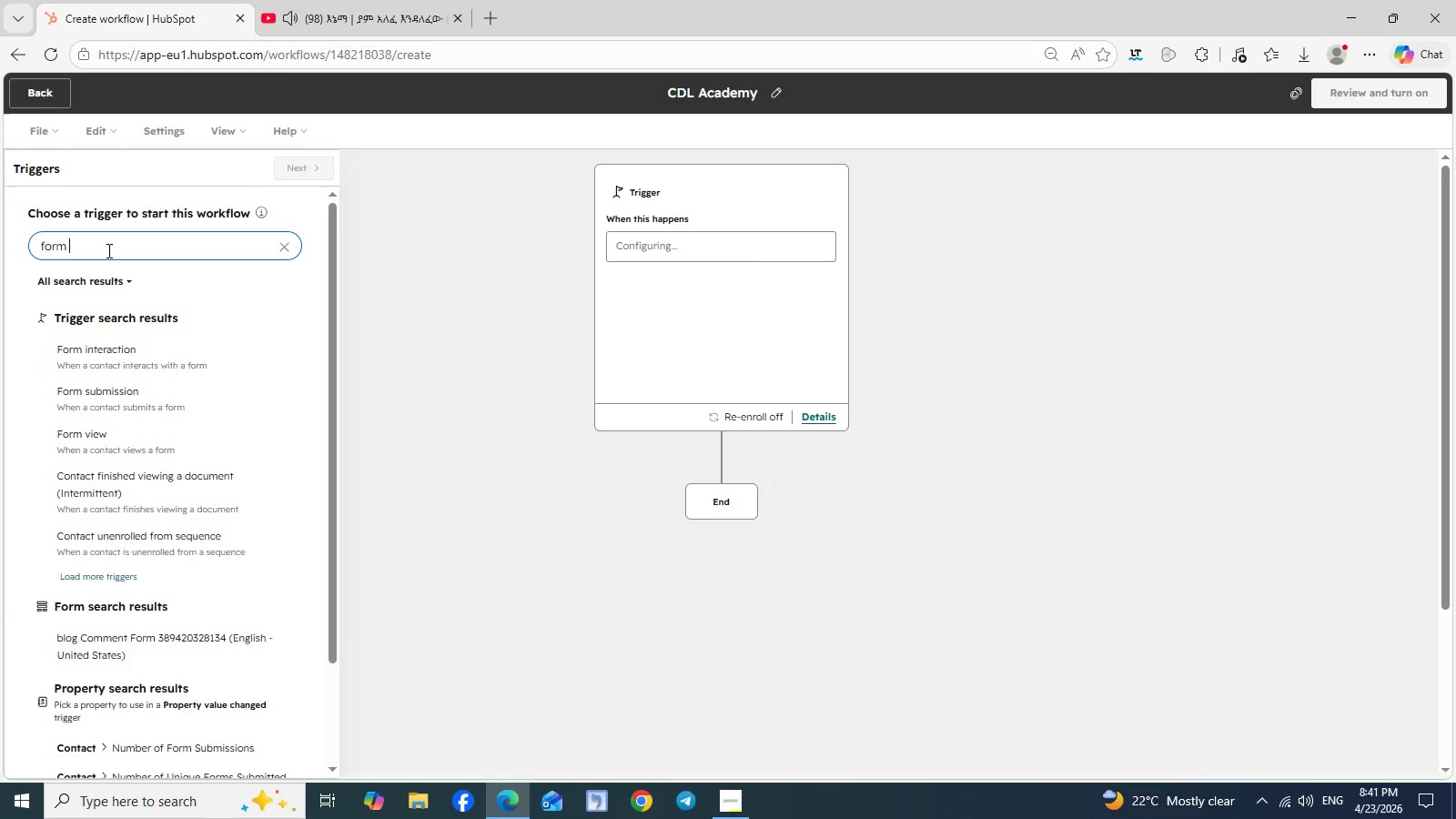 
key(S)
 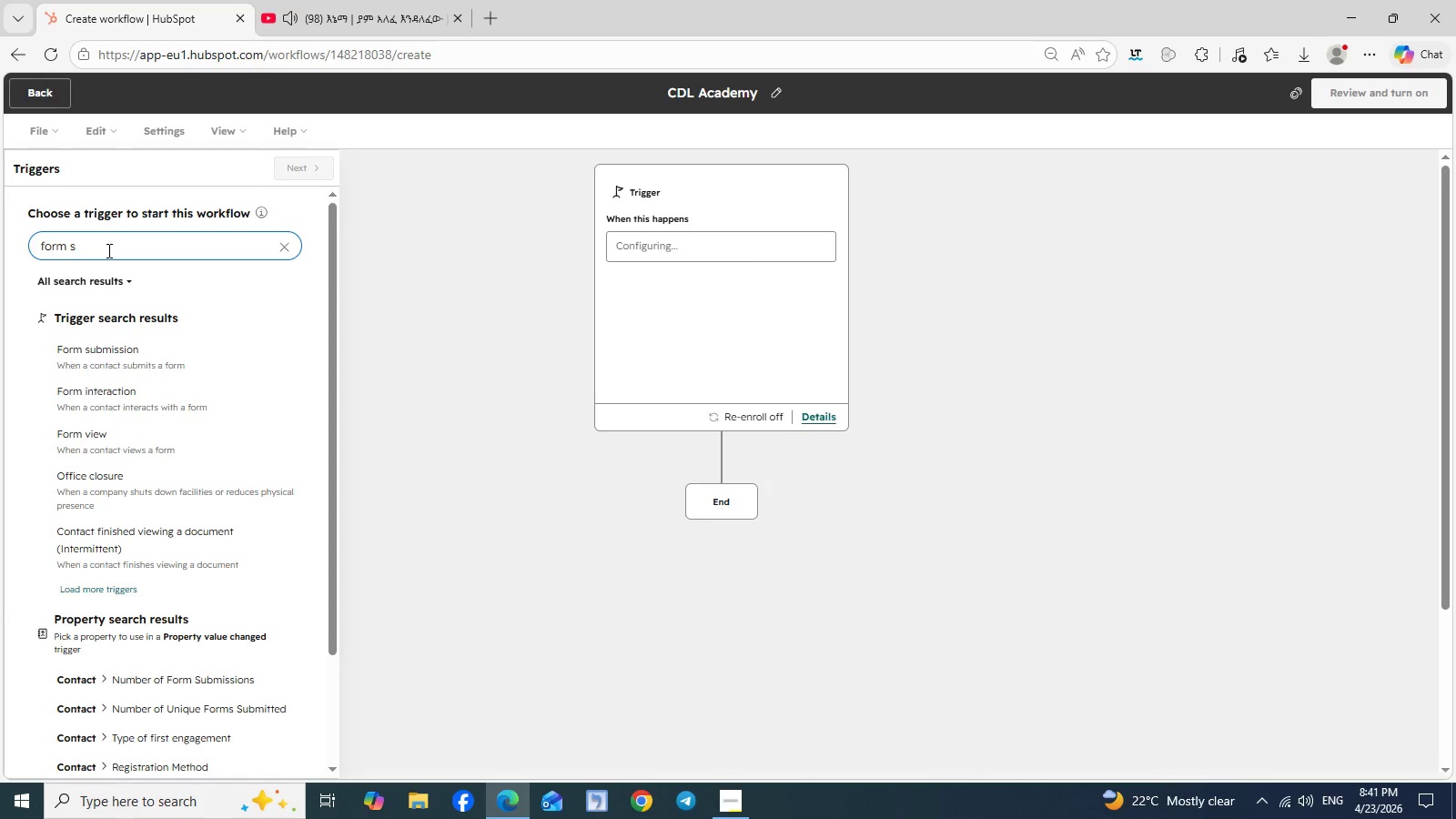 
type(umm)
 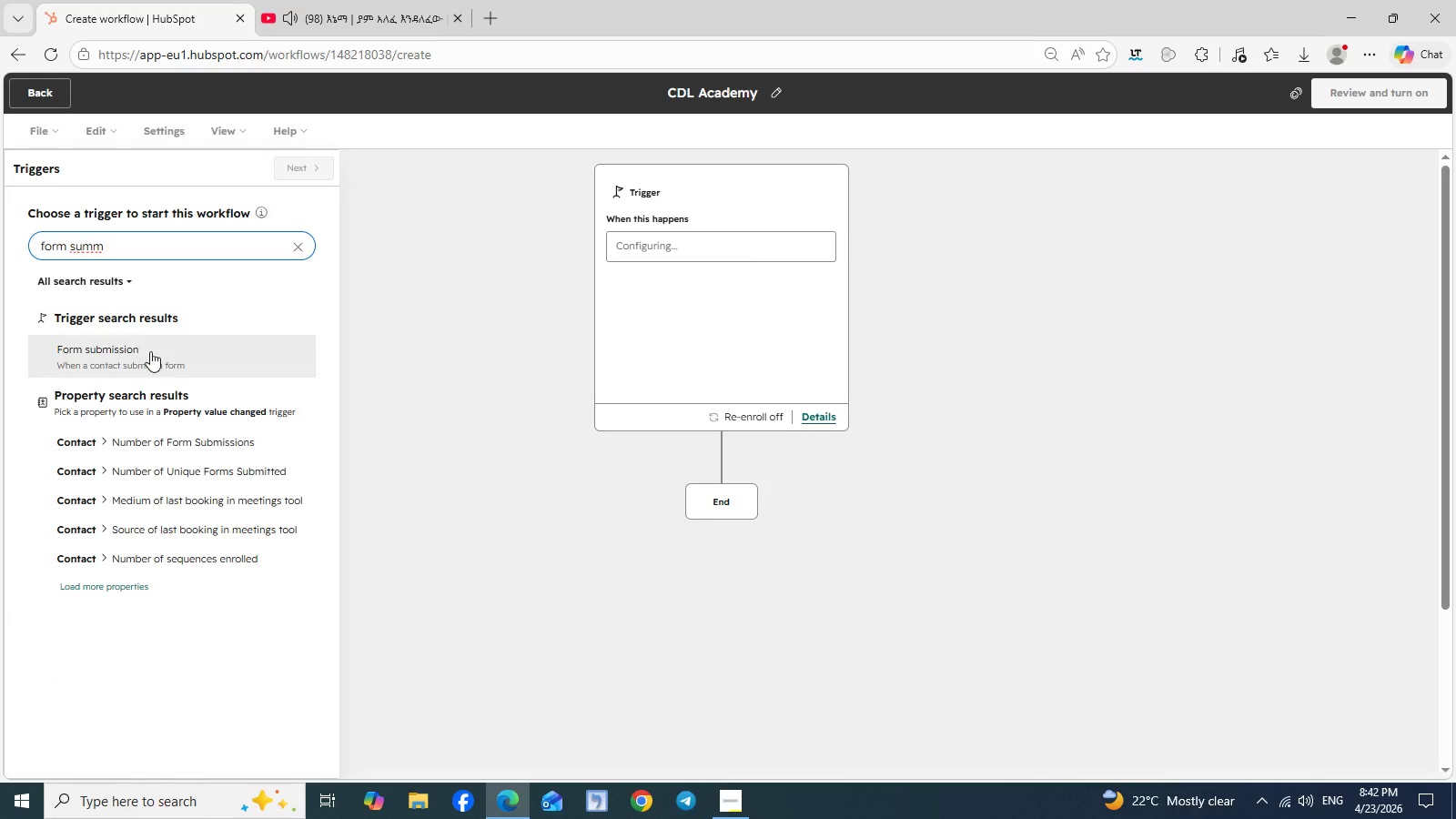 
left_click([188, 355])
 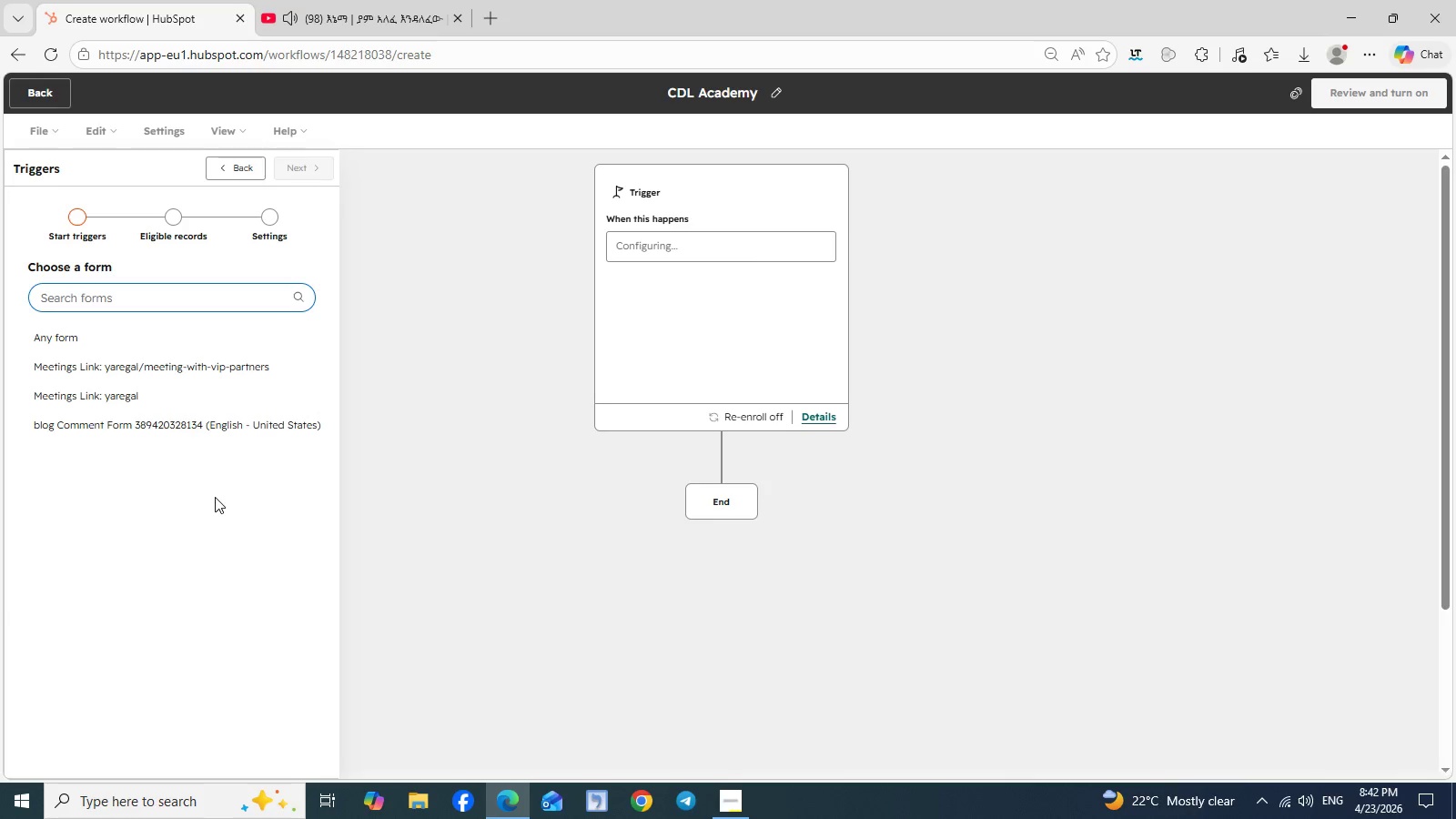 
wait(21.66)
 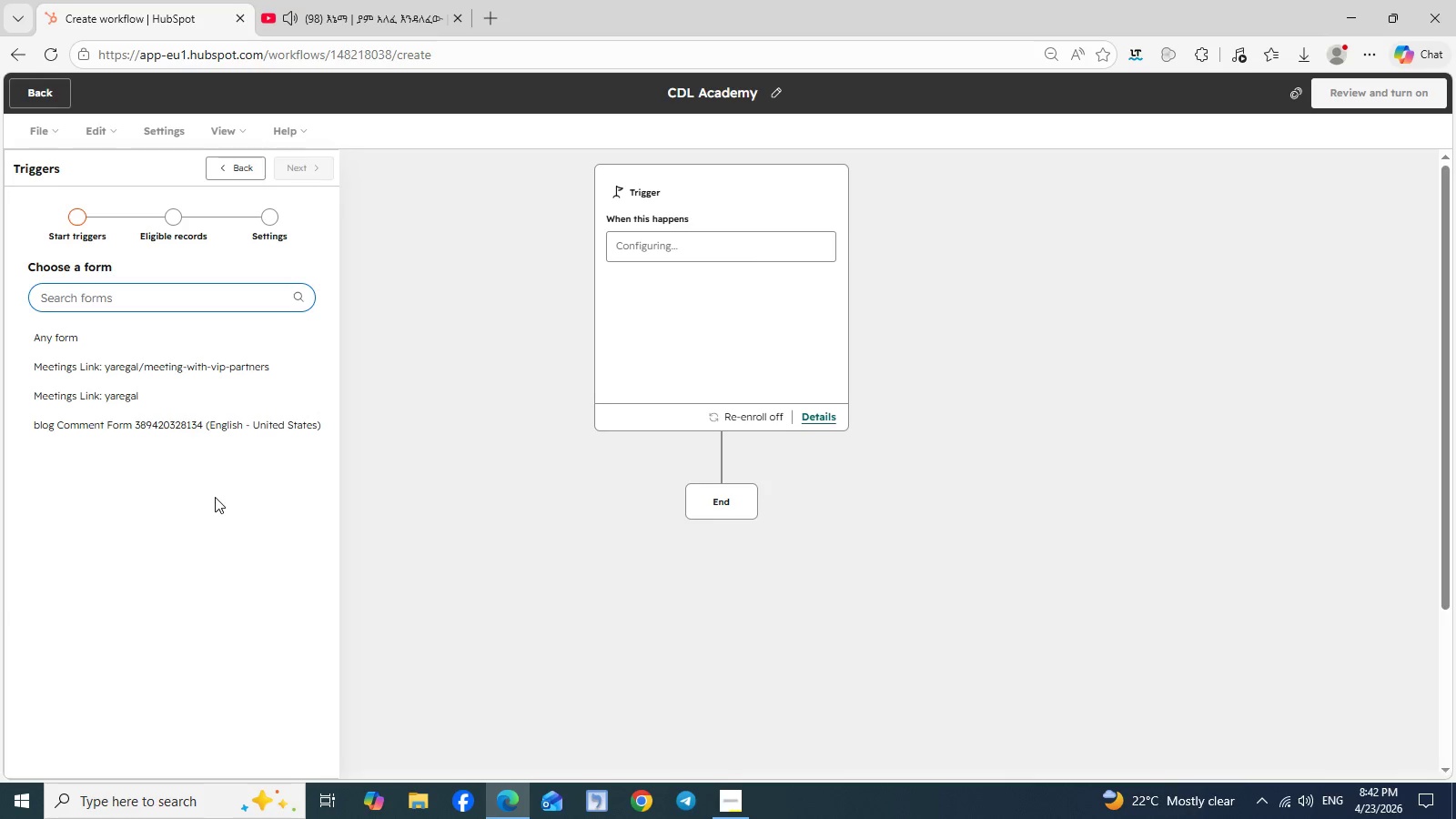 
left_click([127, 344])
 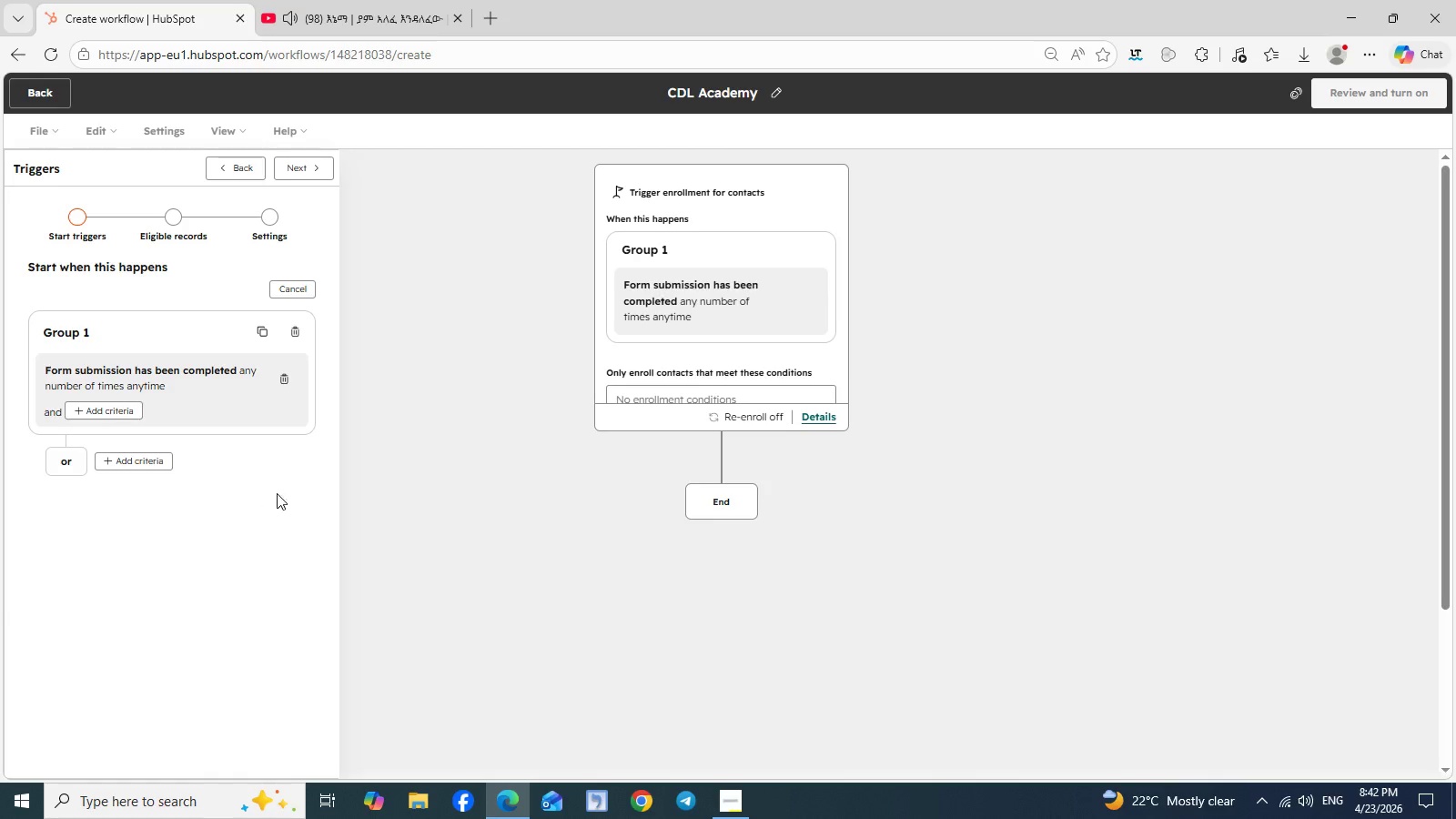 
wait(15.09)
 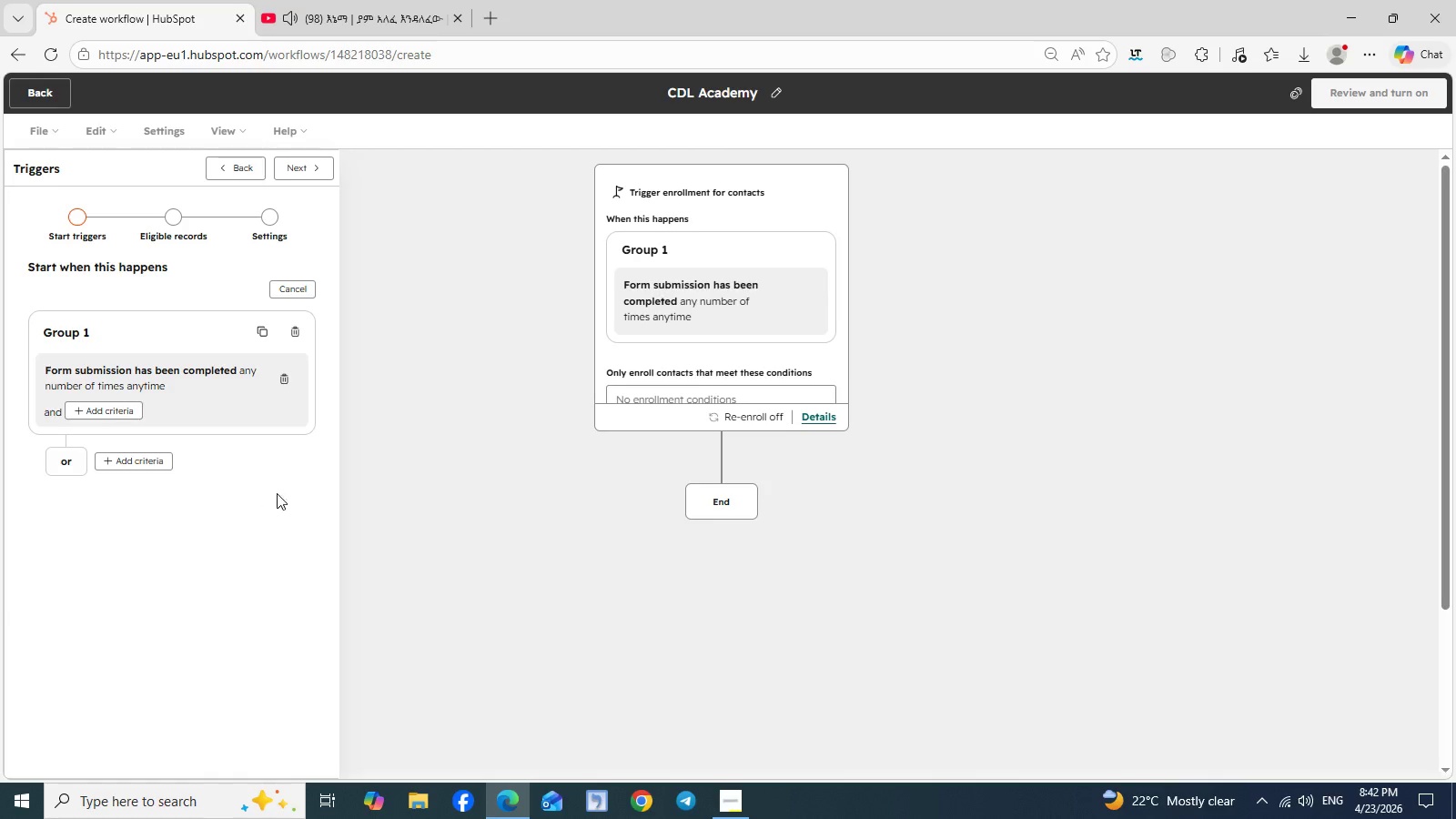 
left_click([309, 177])
 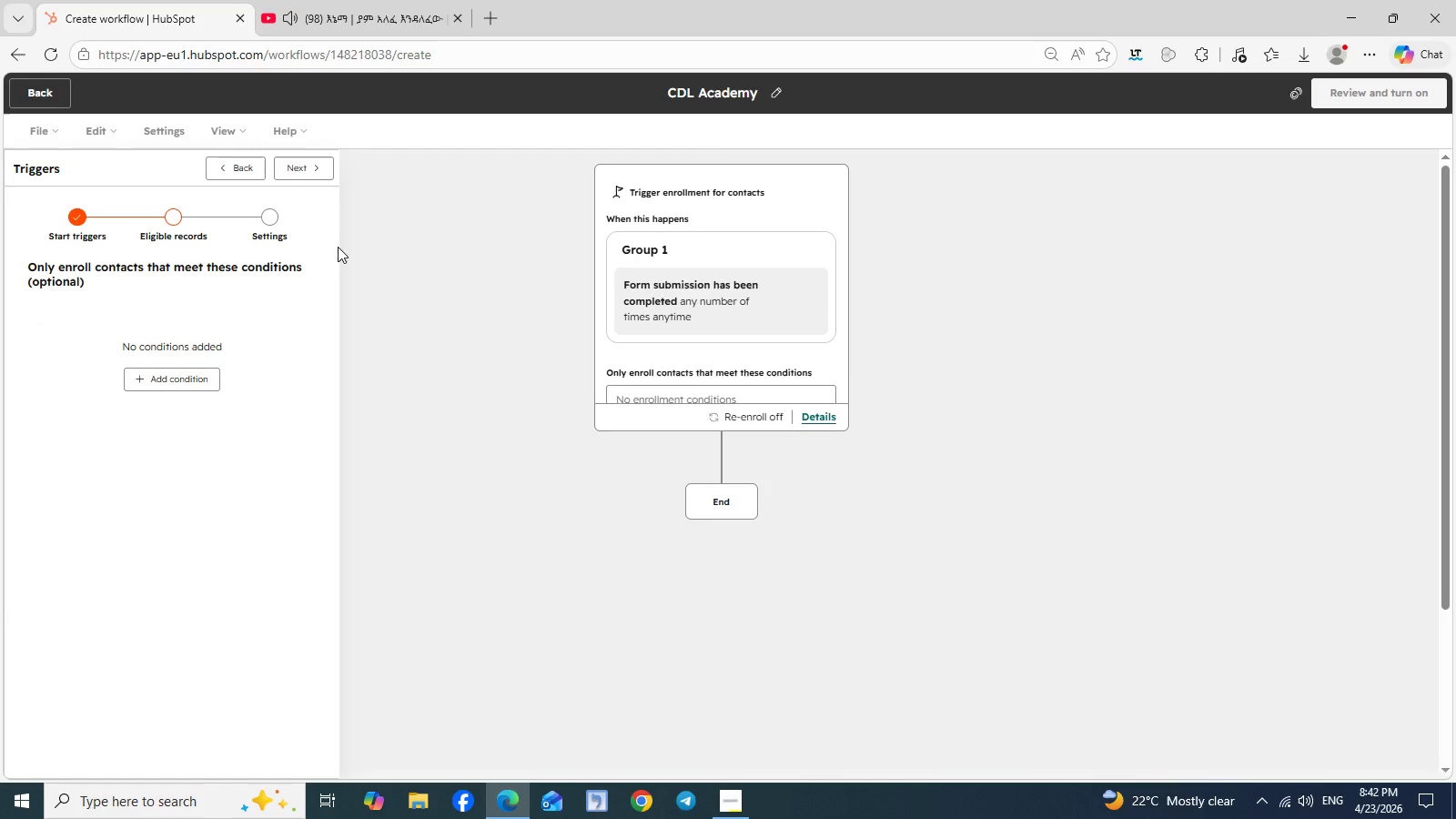 
wait(24.24)
 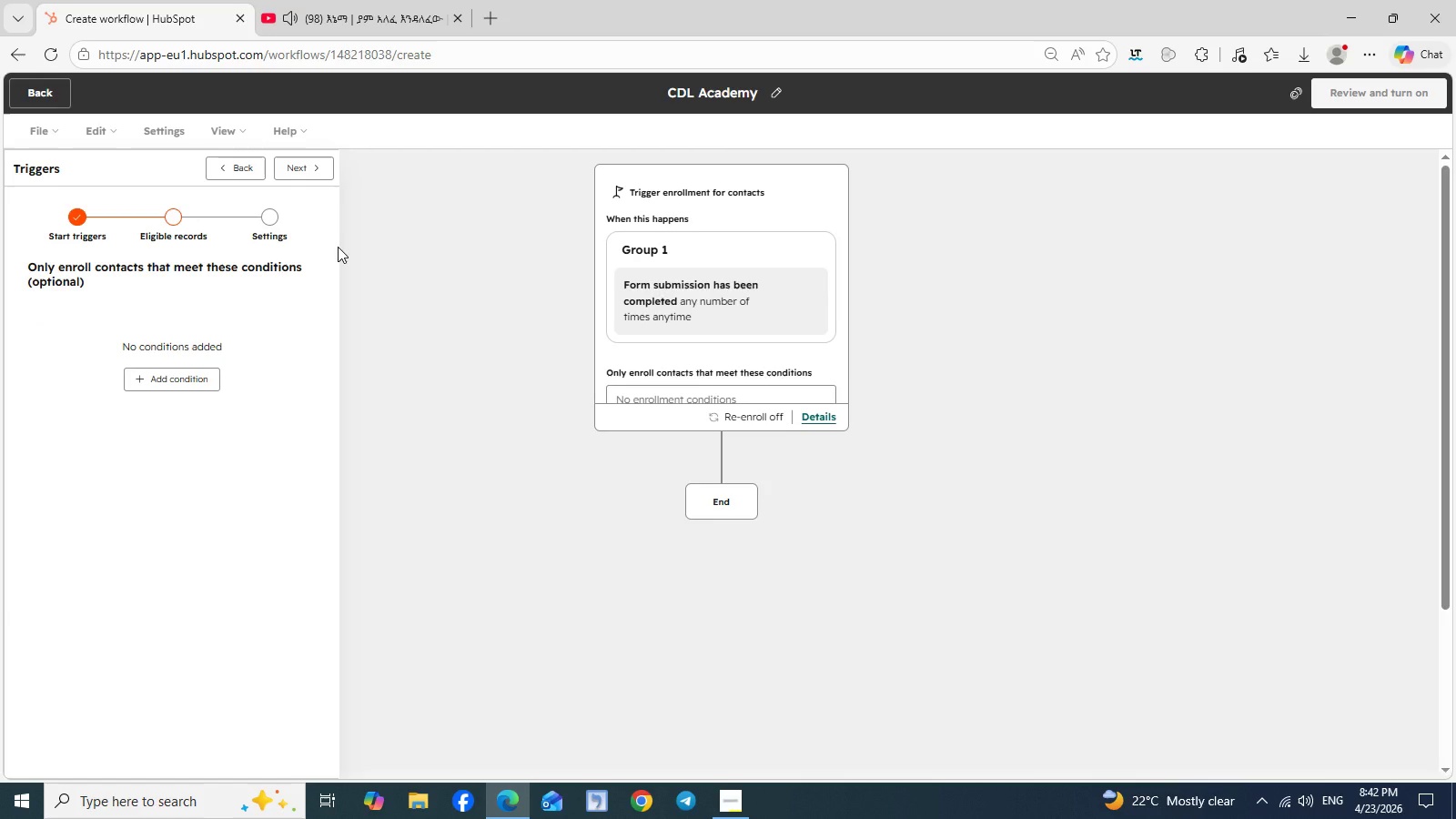 
left_click([736, 818])